 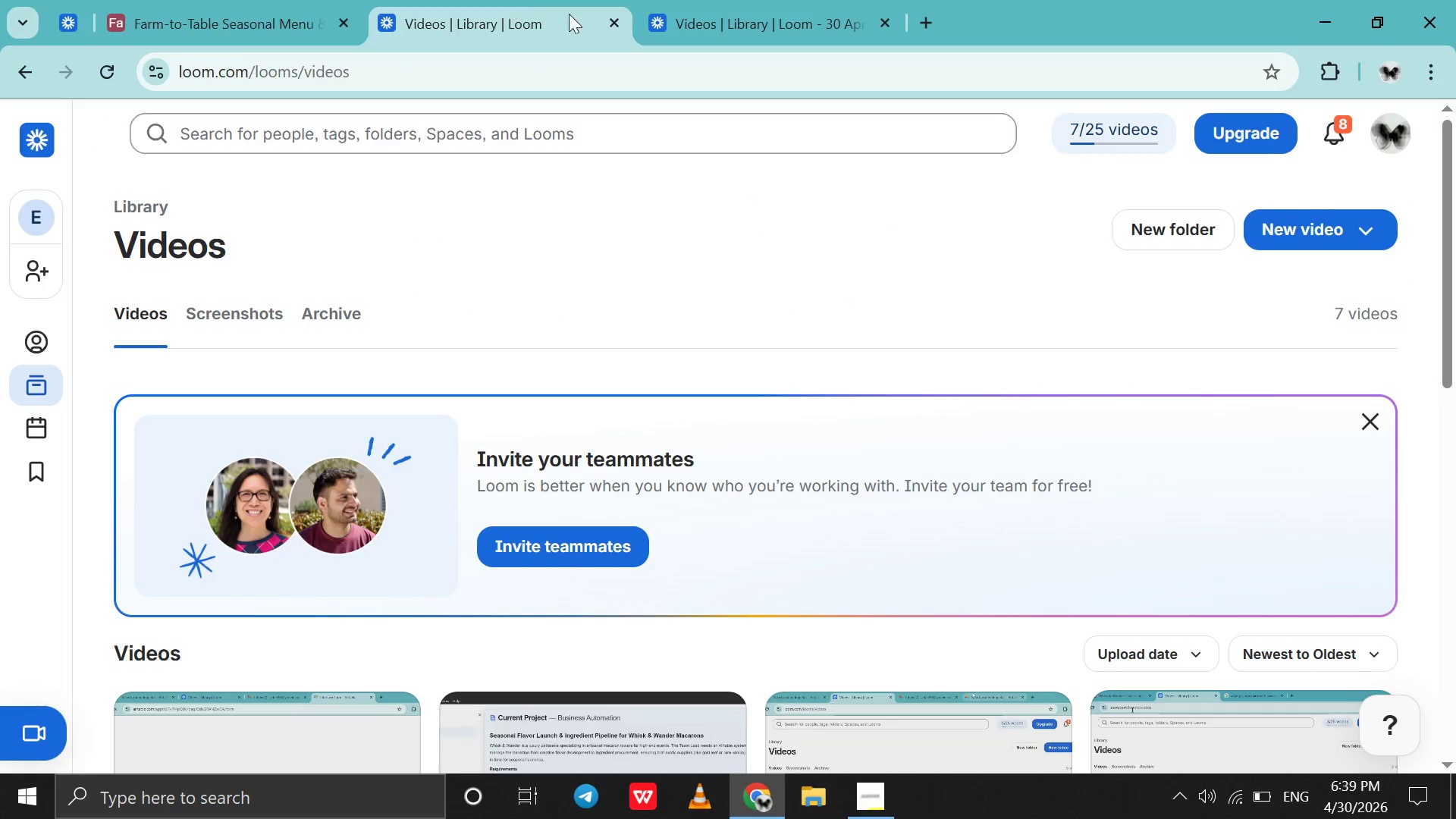 
left_click([675, 14])
 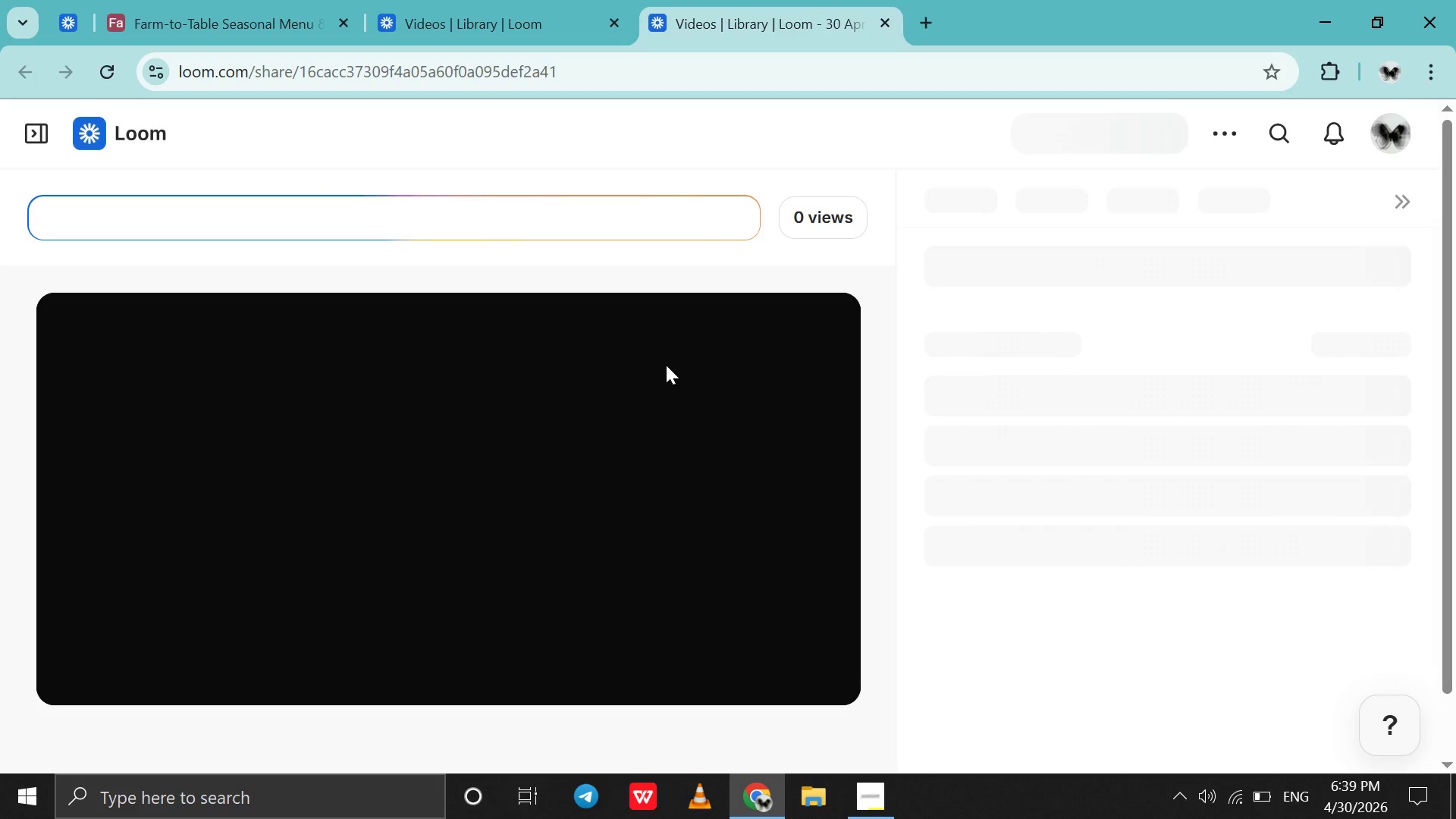 
scroll: coordinate [793, 177], scroll_direction: down, amount: 12.0
 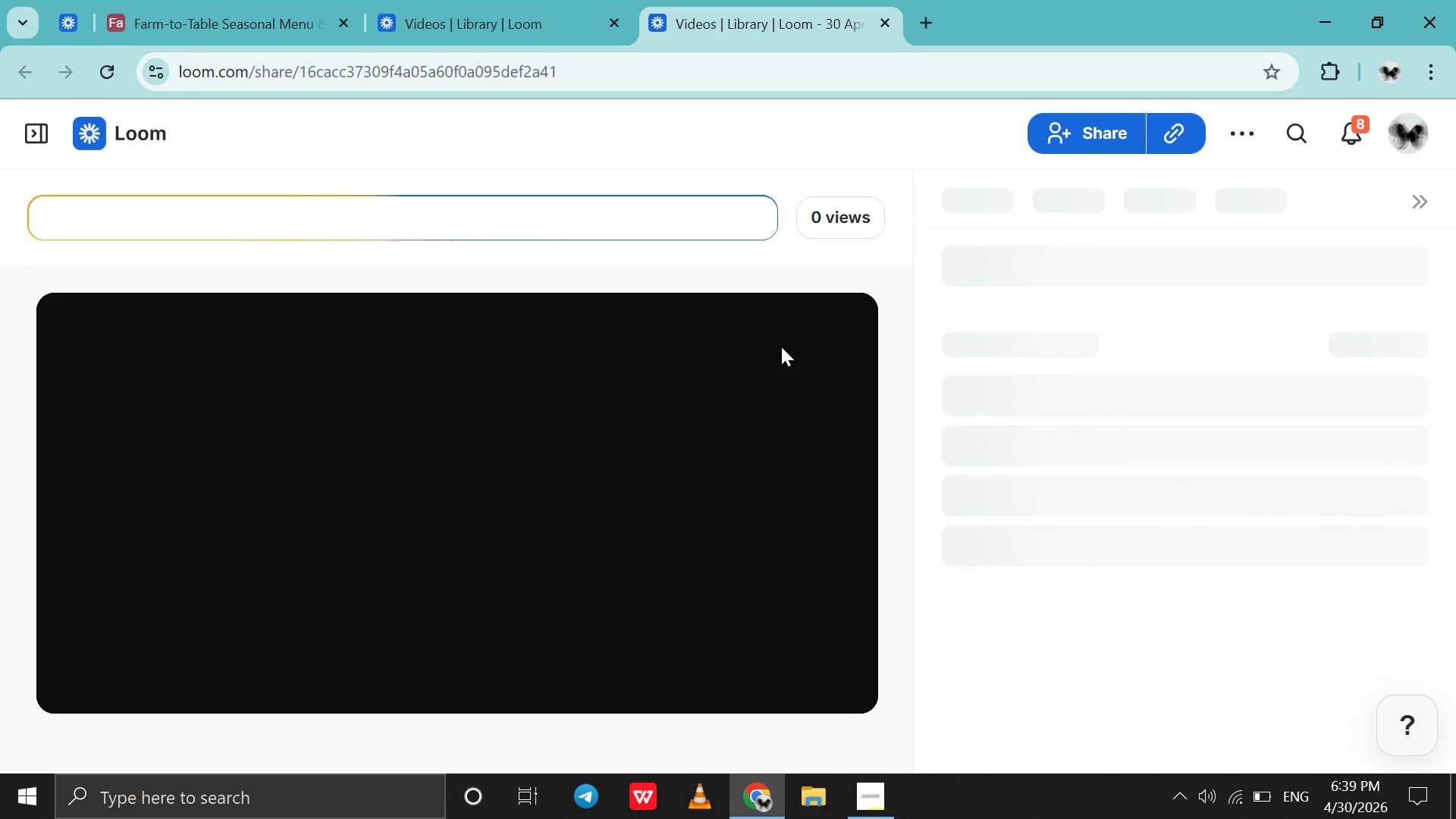 
wait(10.55)
 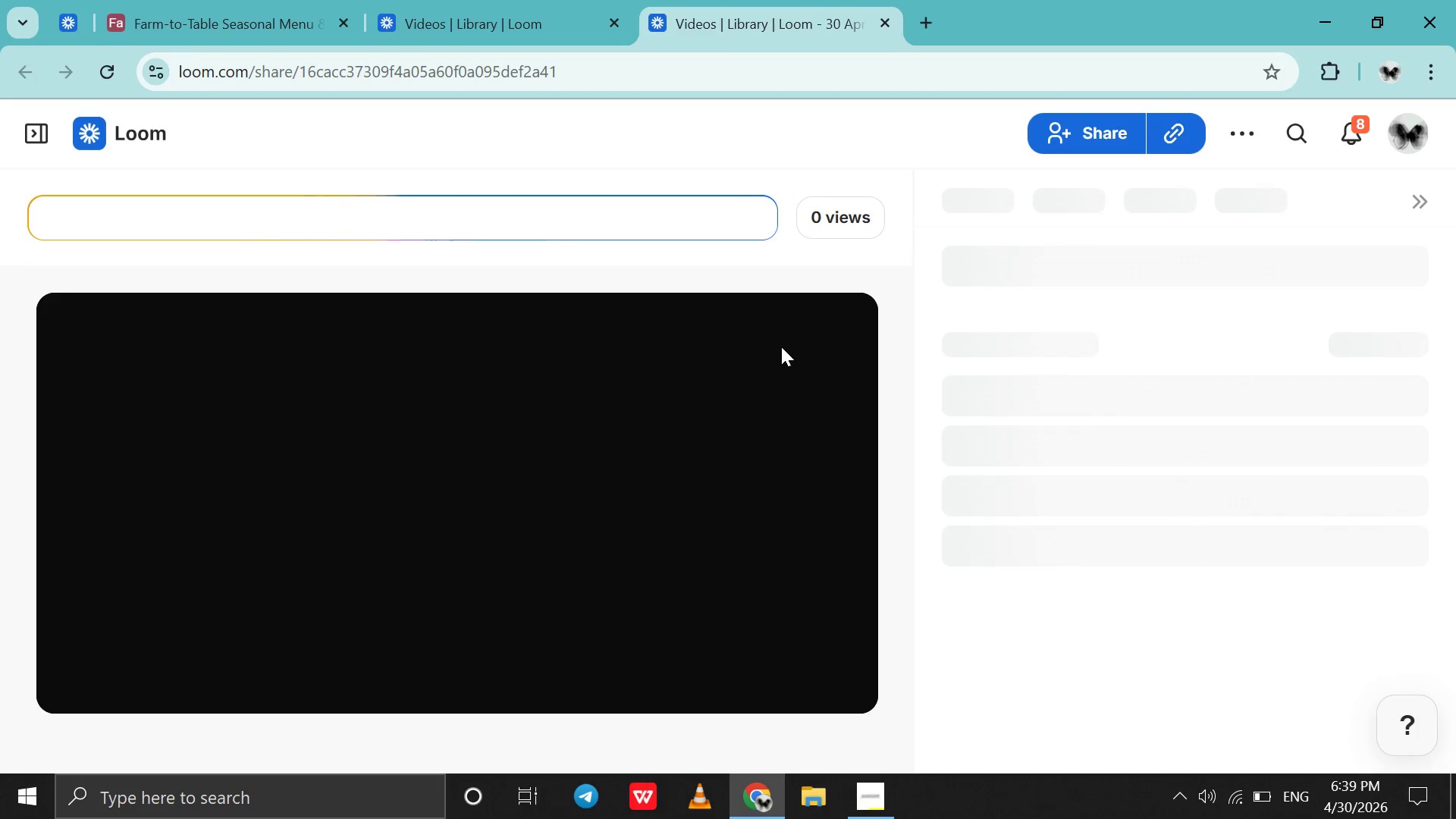 
scroll: coordinate [498, 446], scroll_direction: down, amount: 2.0
 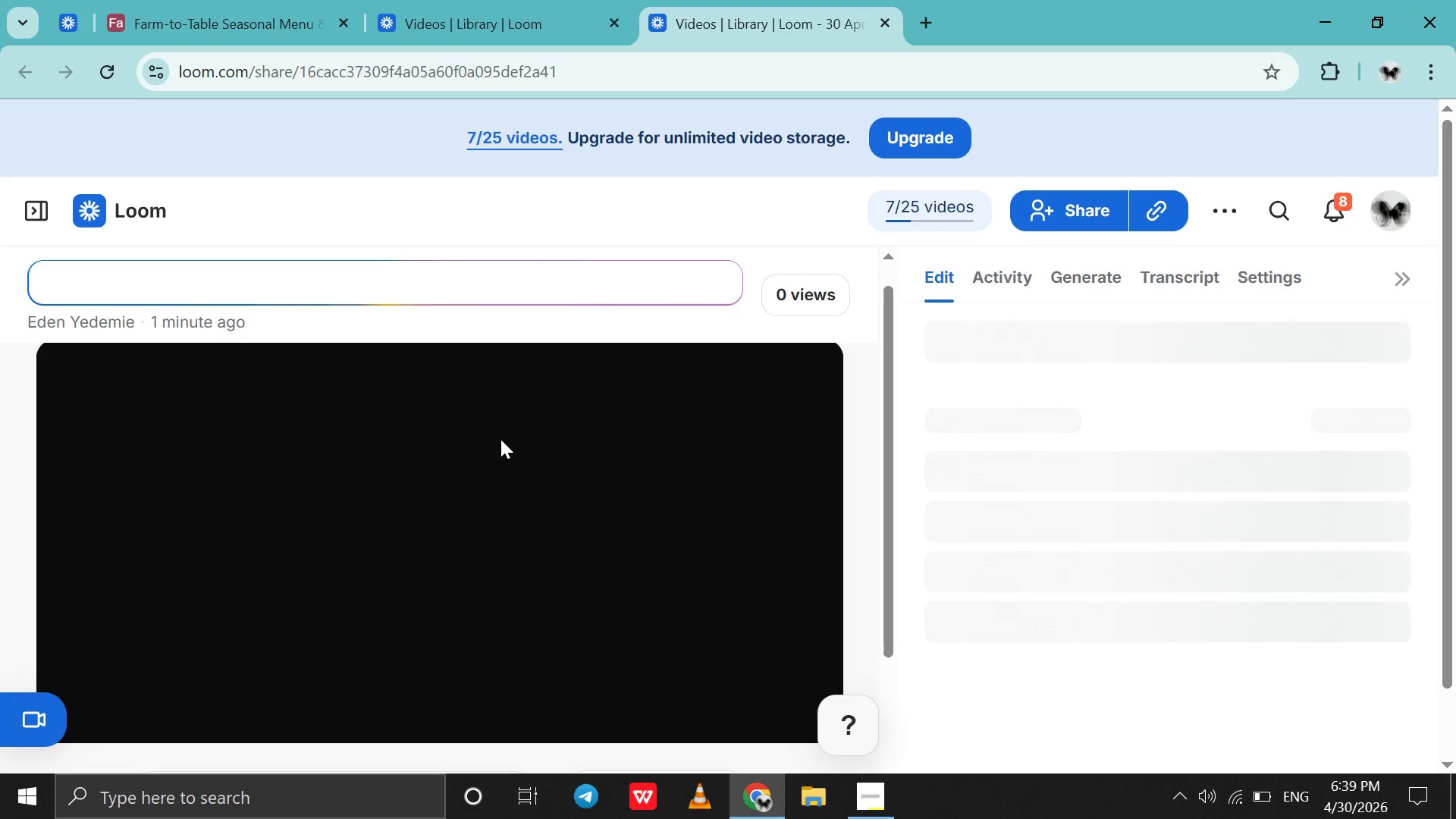 
scroll: coordinate [500, 439], scroll_direction: none, amount: 0.0
 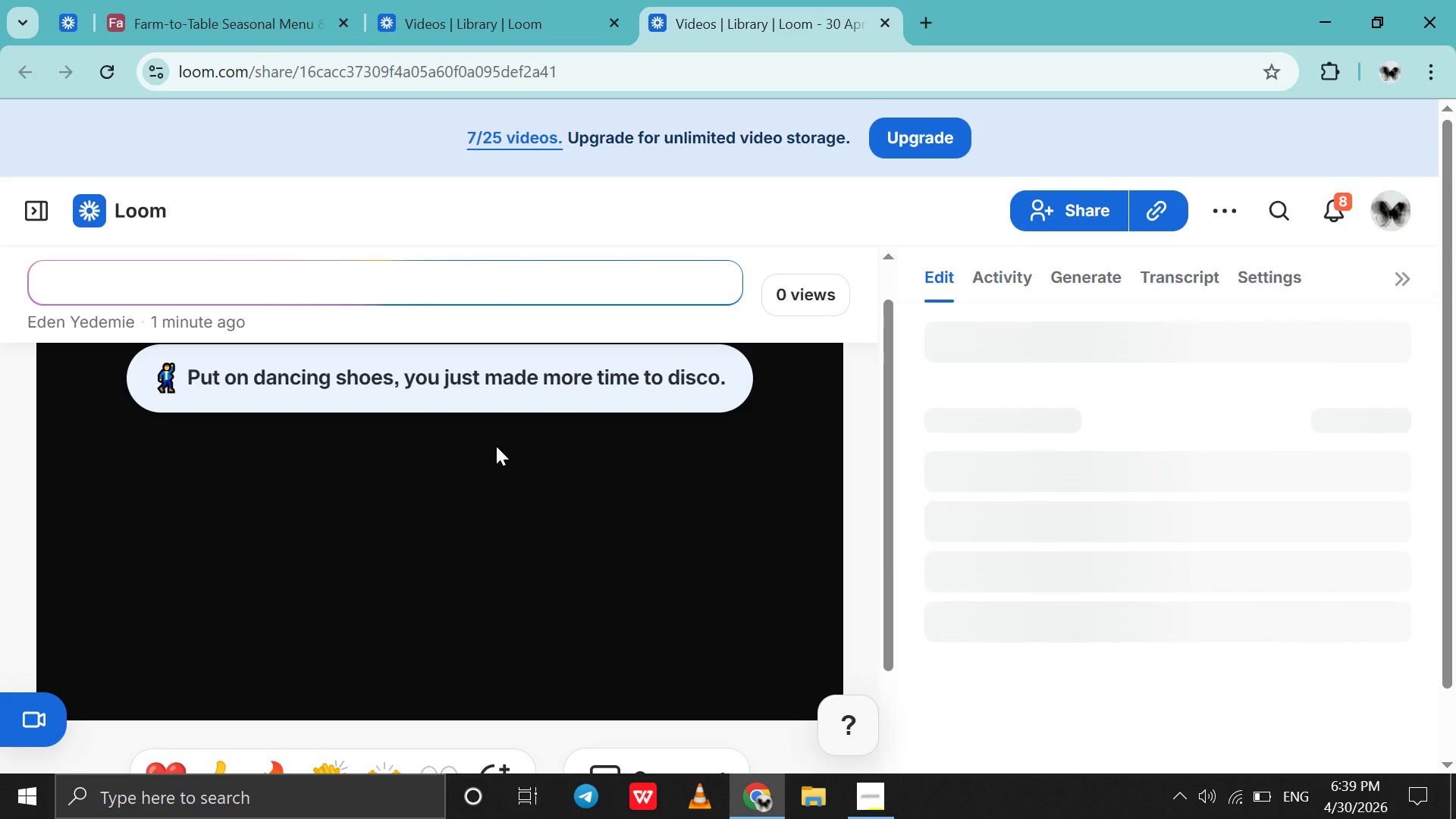 
left_click([470, 480])
 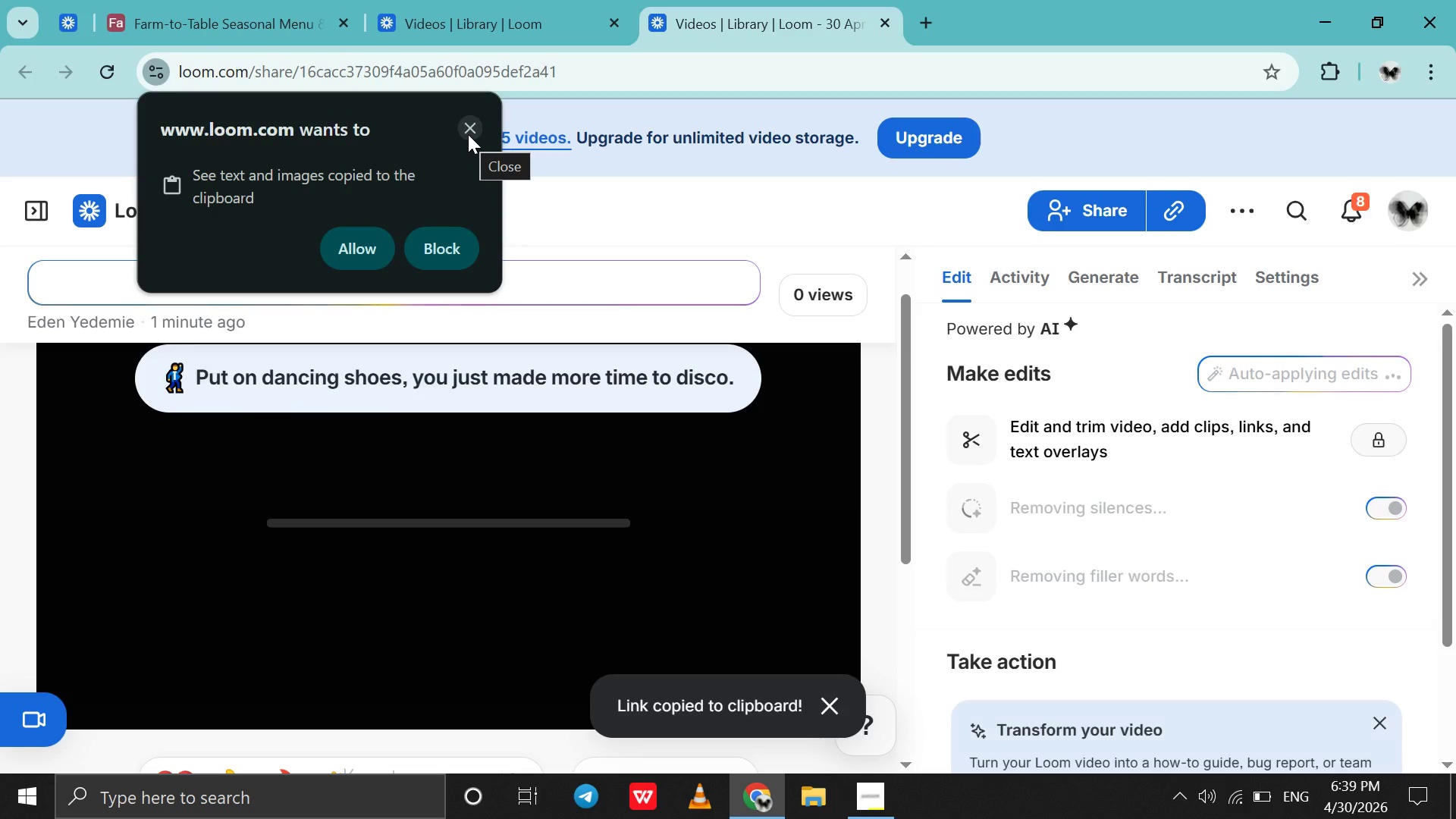 
left_click([366, 249])
 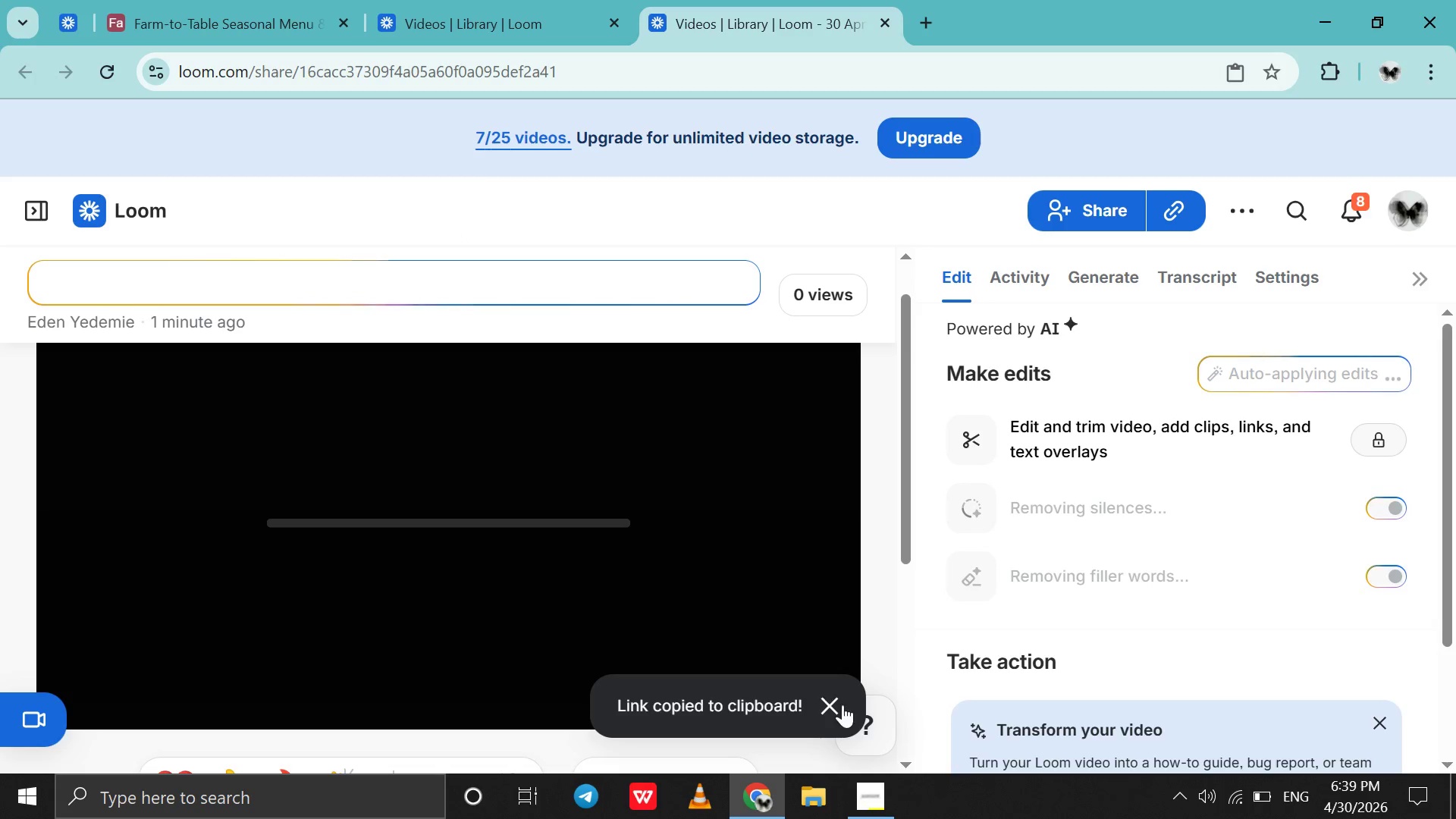 
left_click([846, 710])
 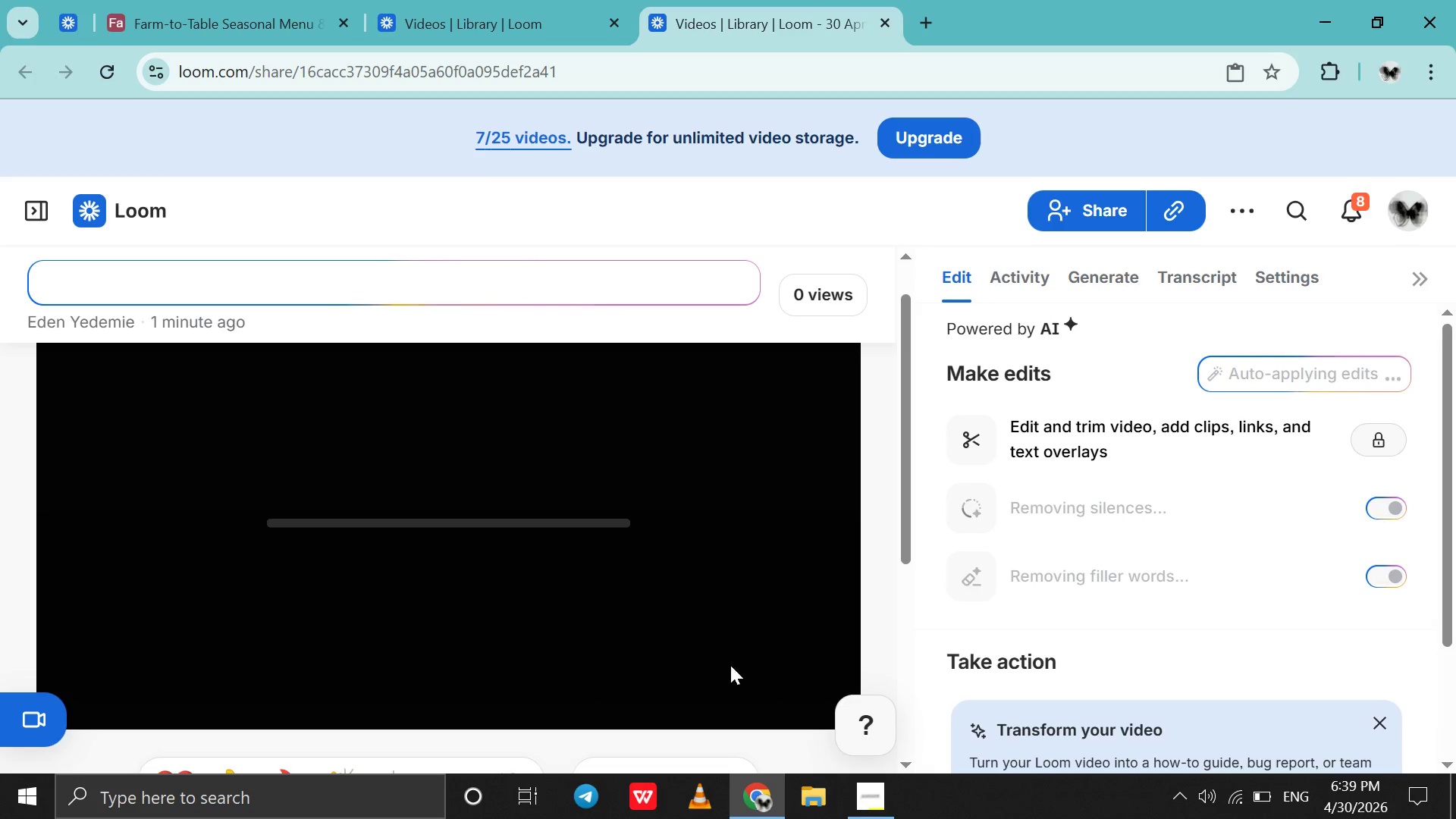 
left_click([641, 620])
 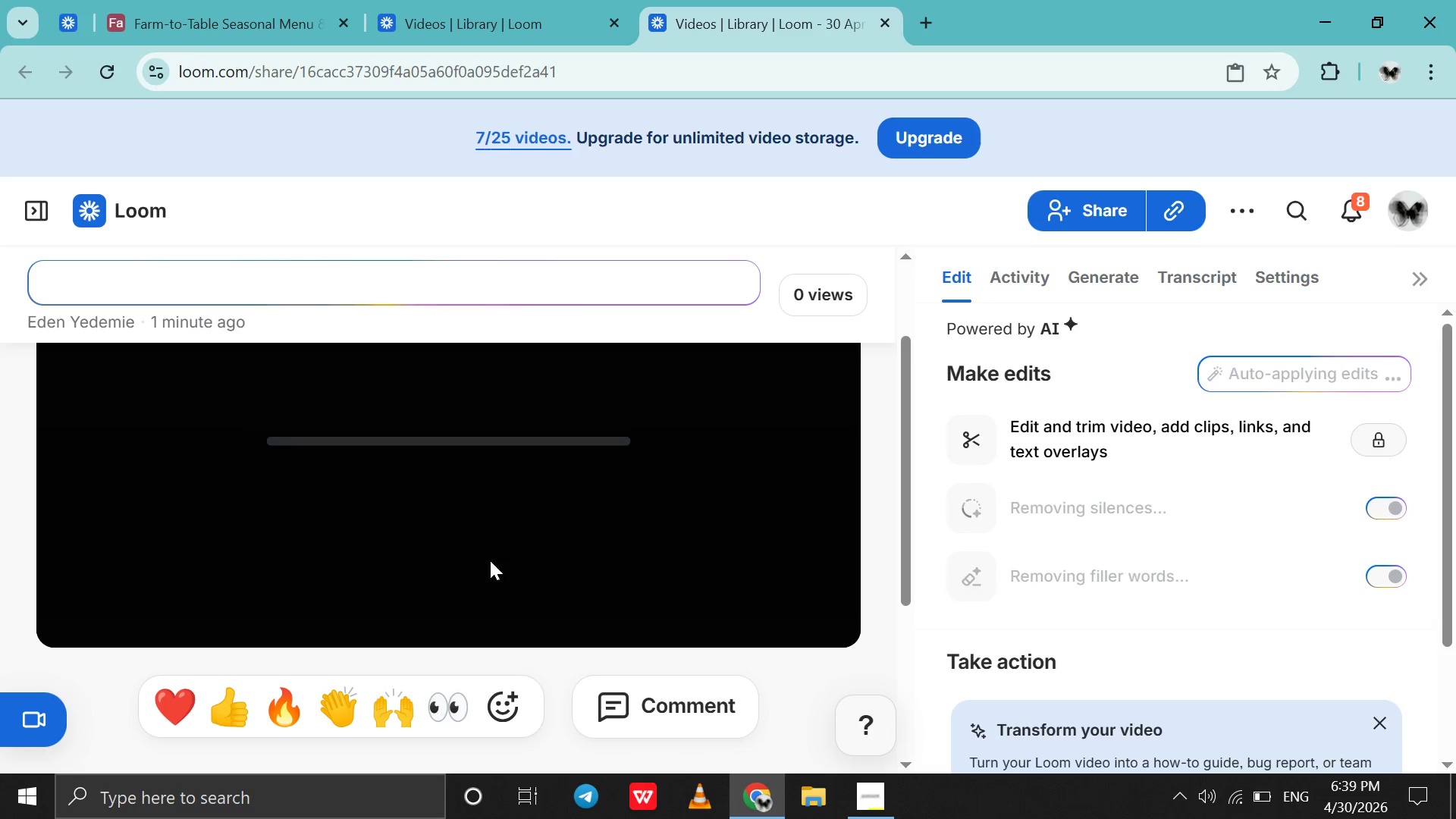 
scroll: coordinate [641, 620], scroll_direction: down, amount: 5.0
 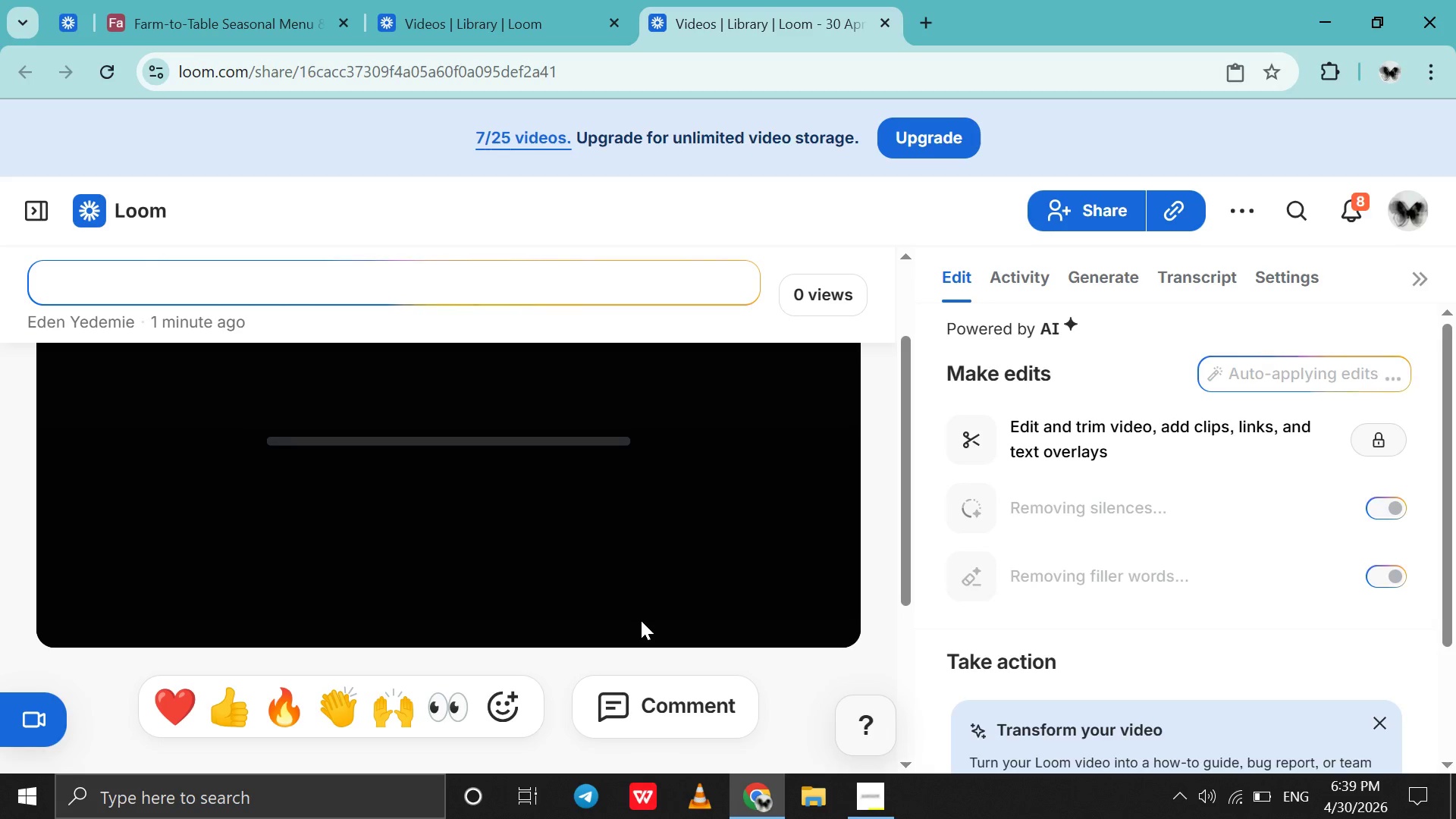 
left_click([490, 560])
 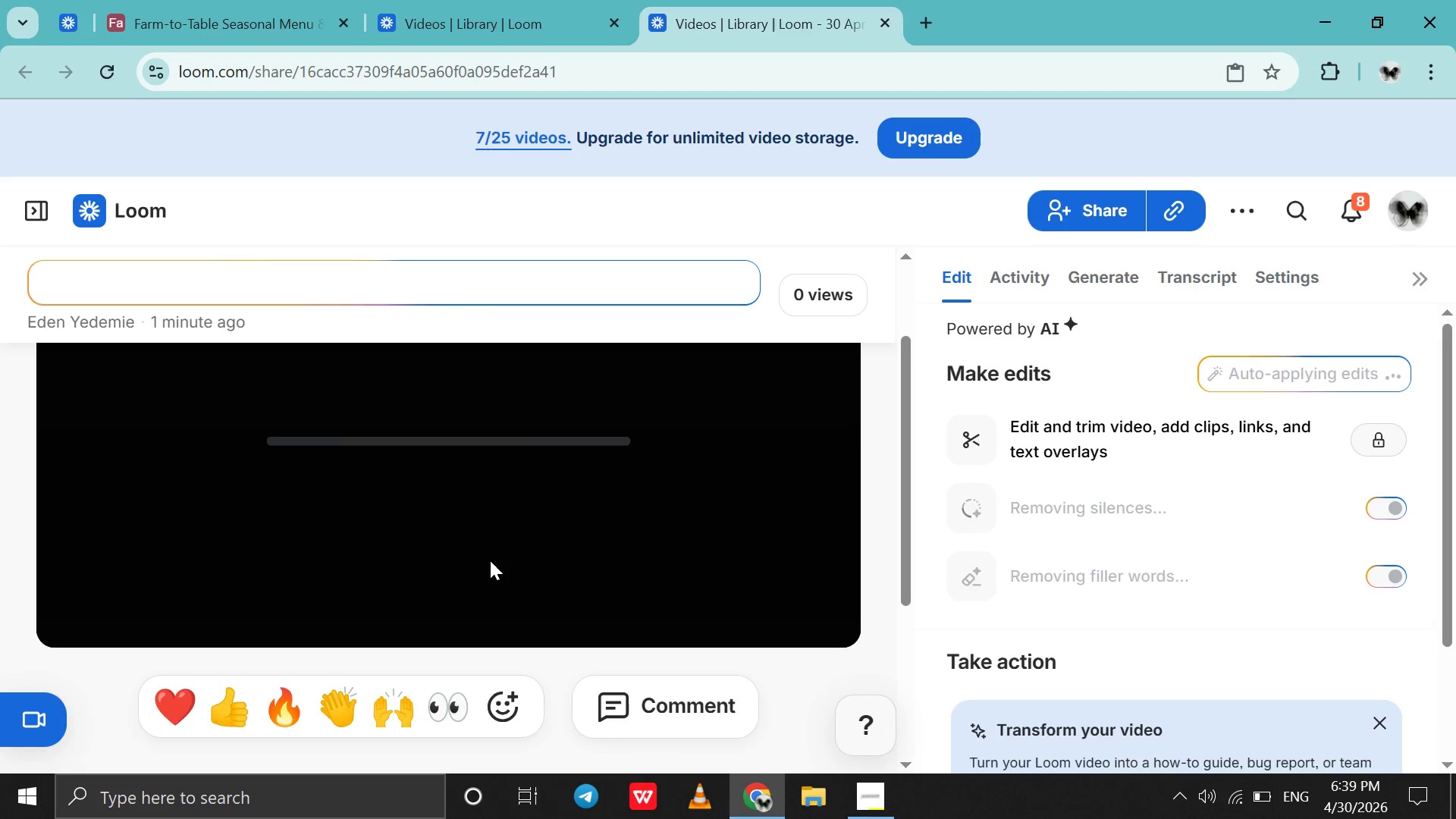 
left_click([490, 560])
 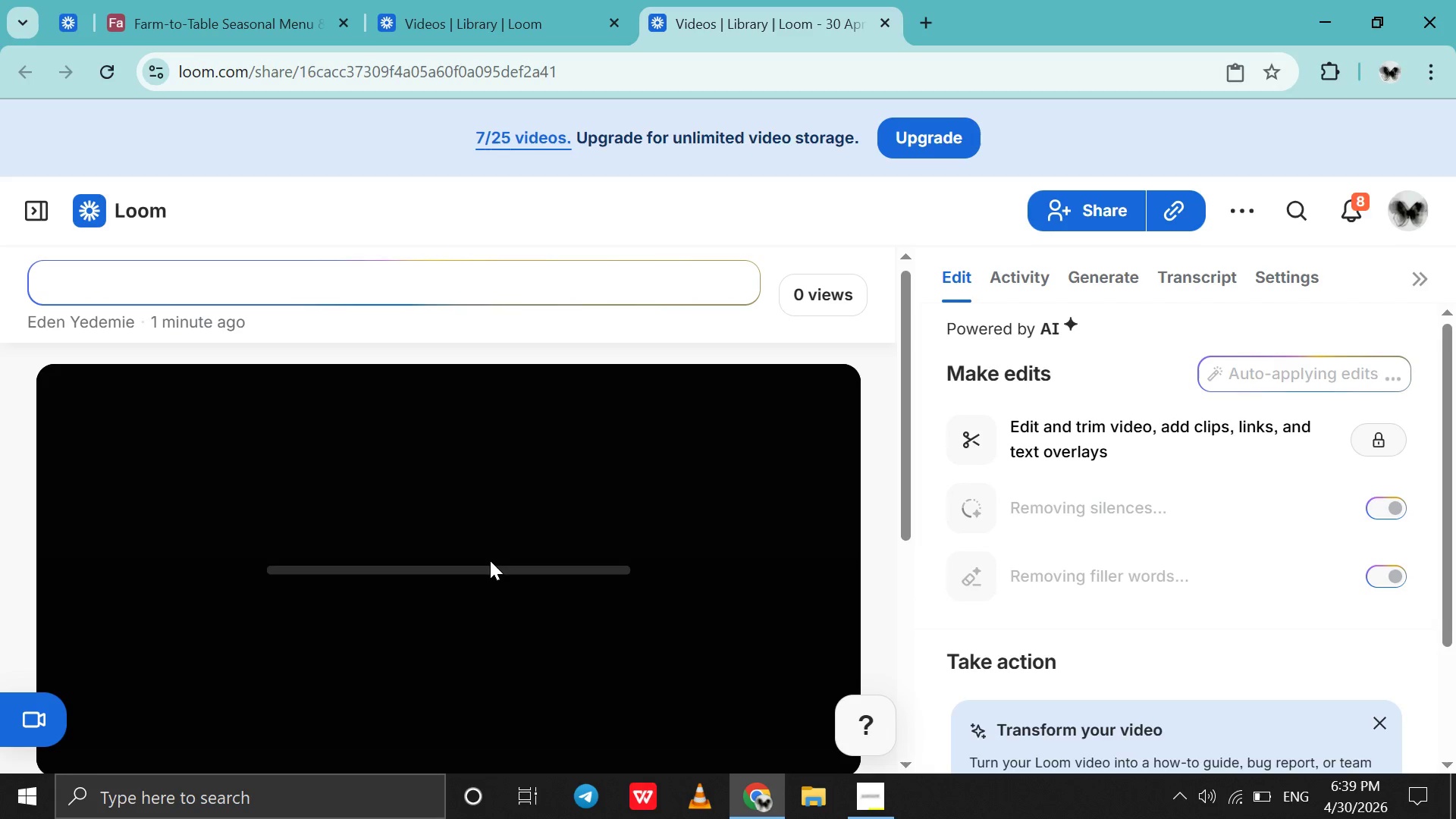 
scroll: coordinate [490, 560], scroll_direction: up, amount: 3.0
 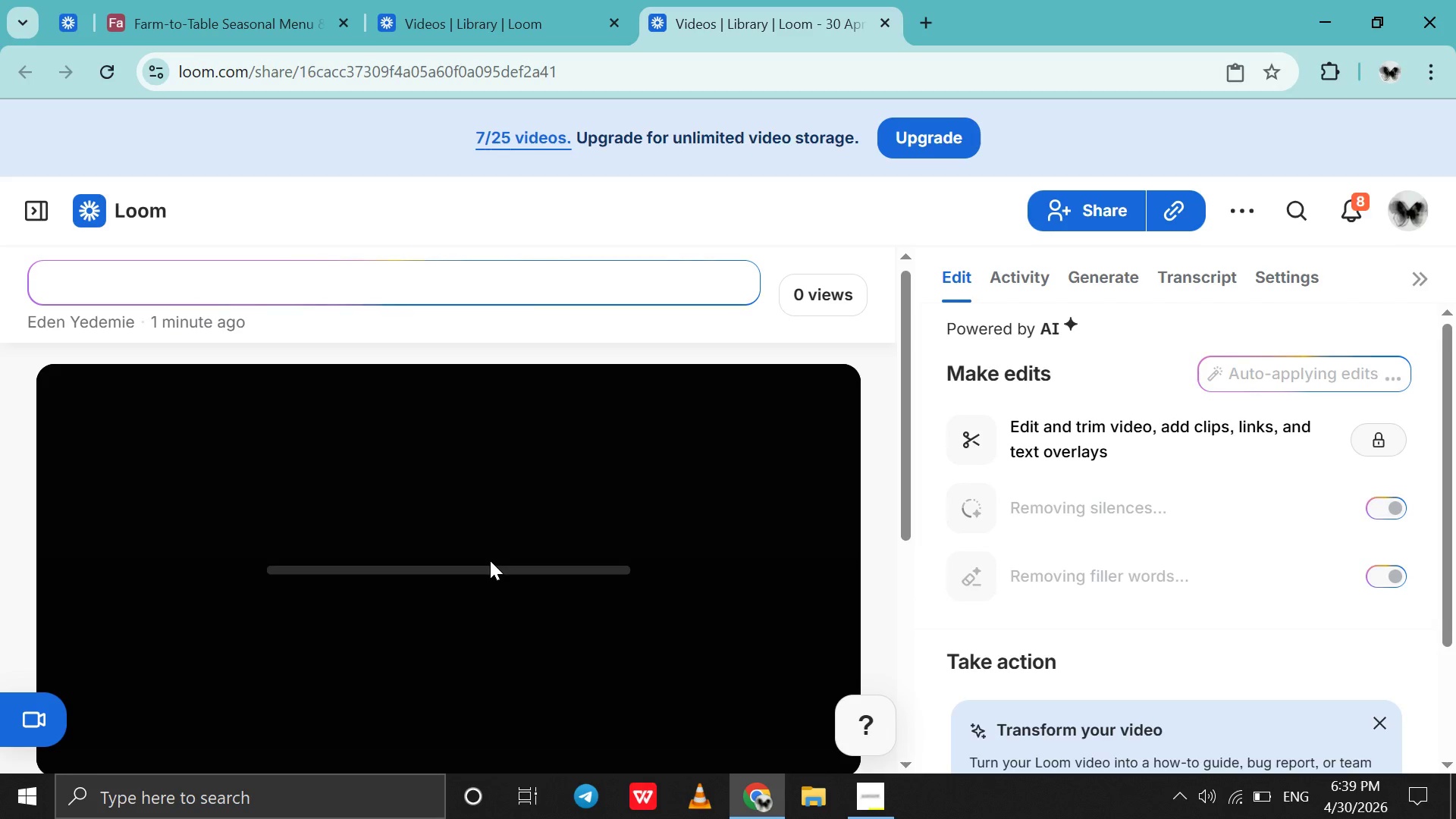 
double_click([490, 560])
 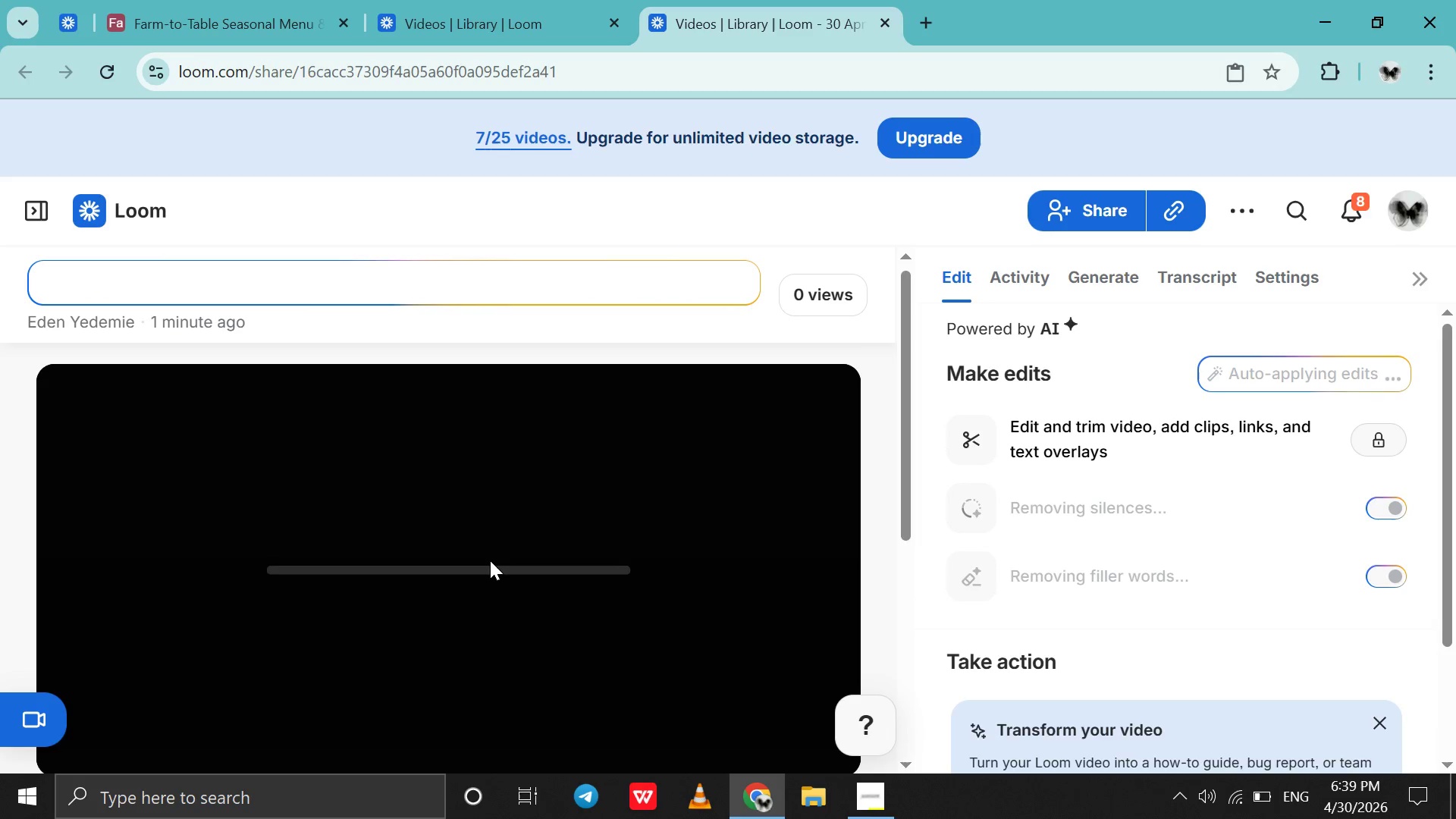 
left_click([490, 560])
 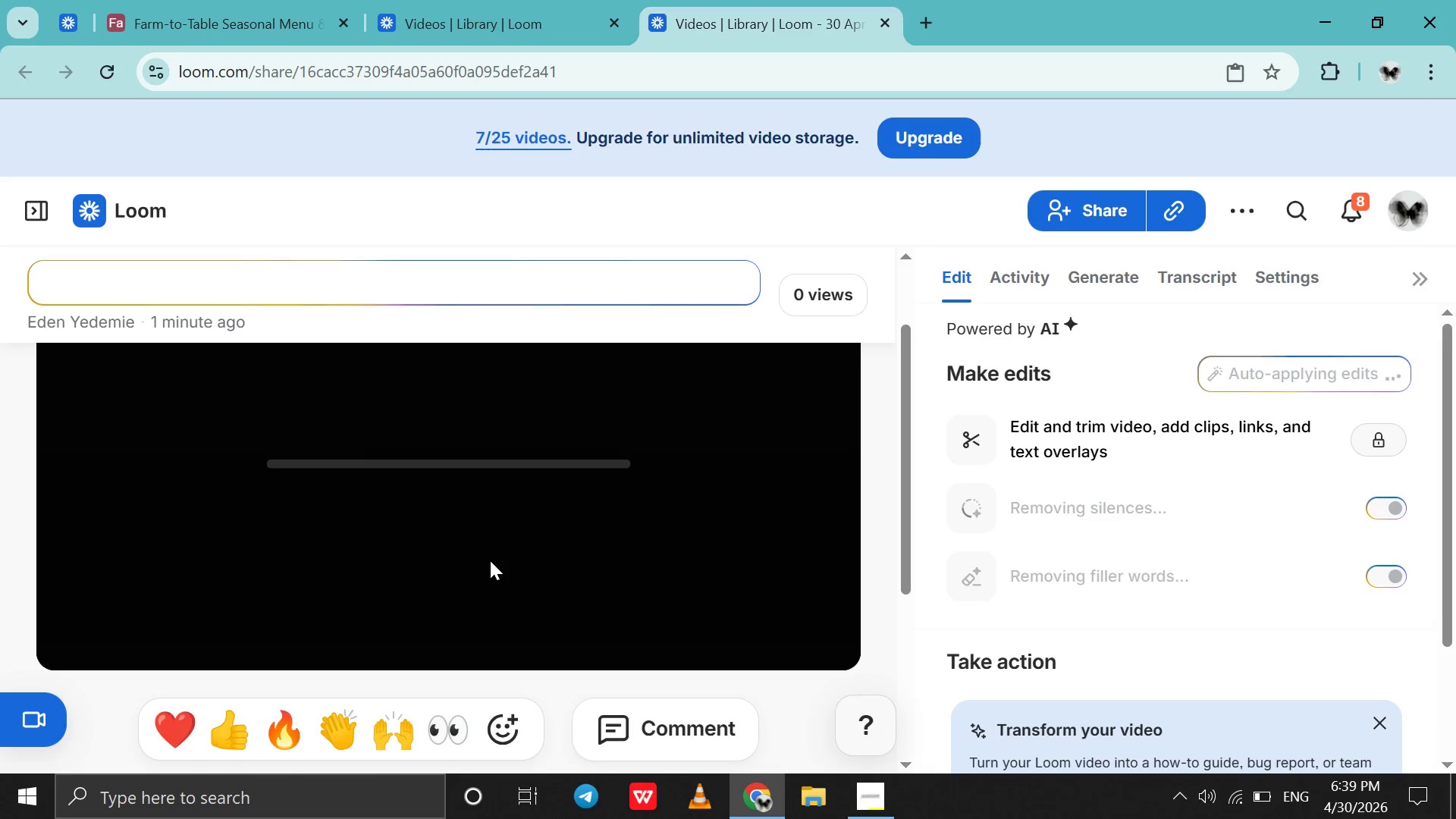 
scroll: coordinate [490, 560], scroll_direction: down, amount: 2.0
 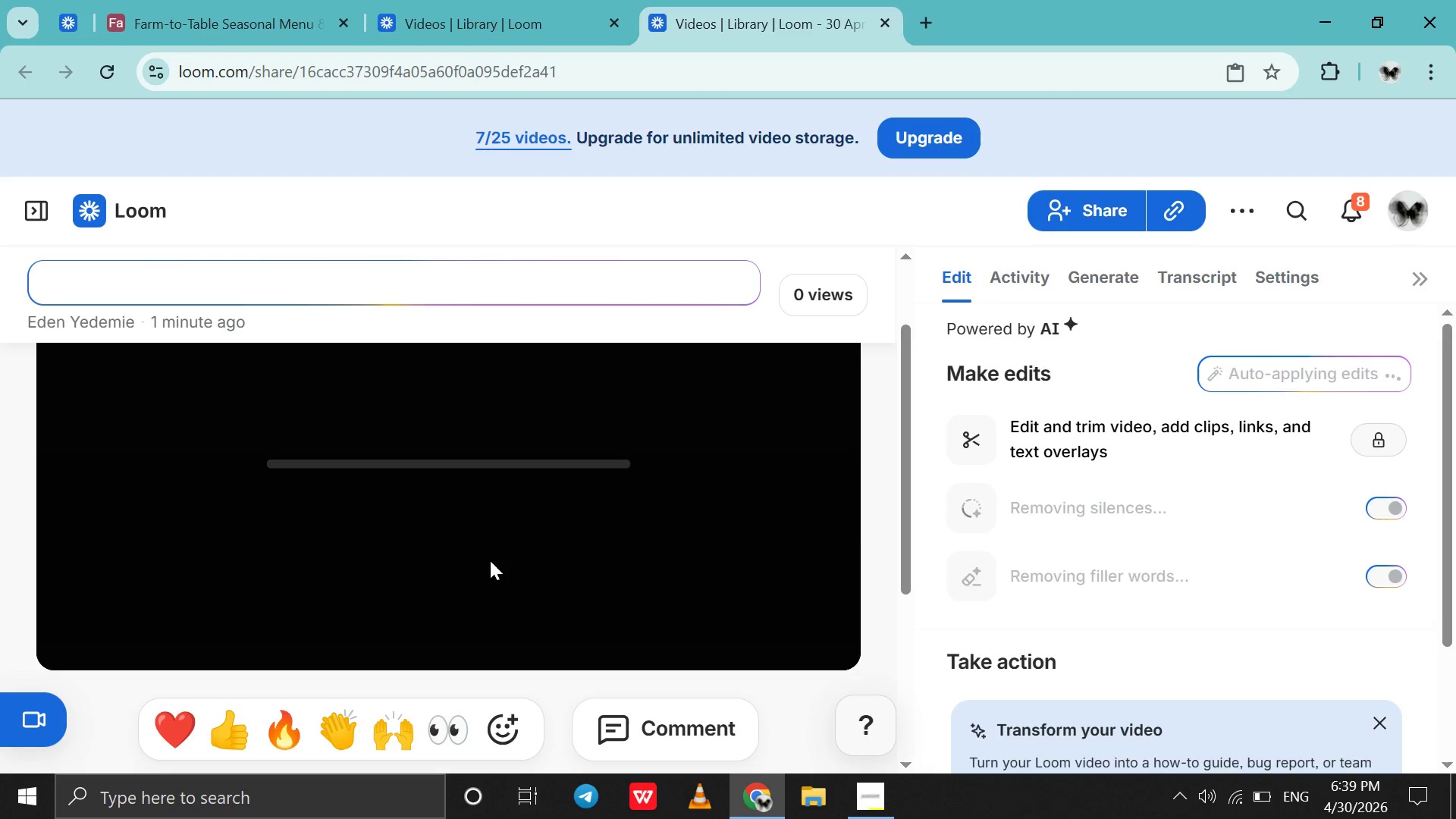 
scroll: coordinate [490, 560], scroll_direction: up, amount: 8.0
 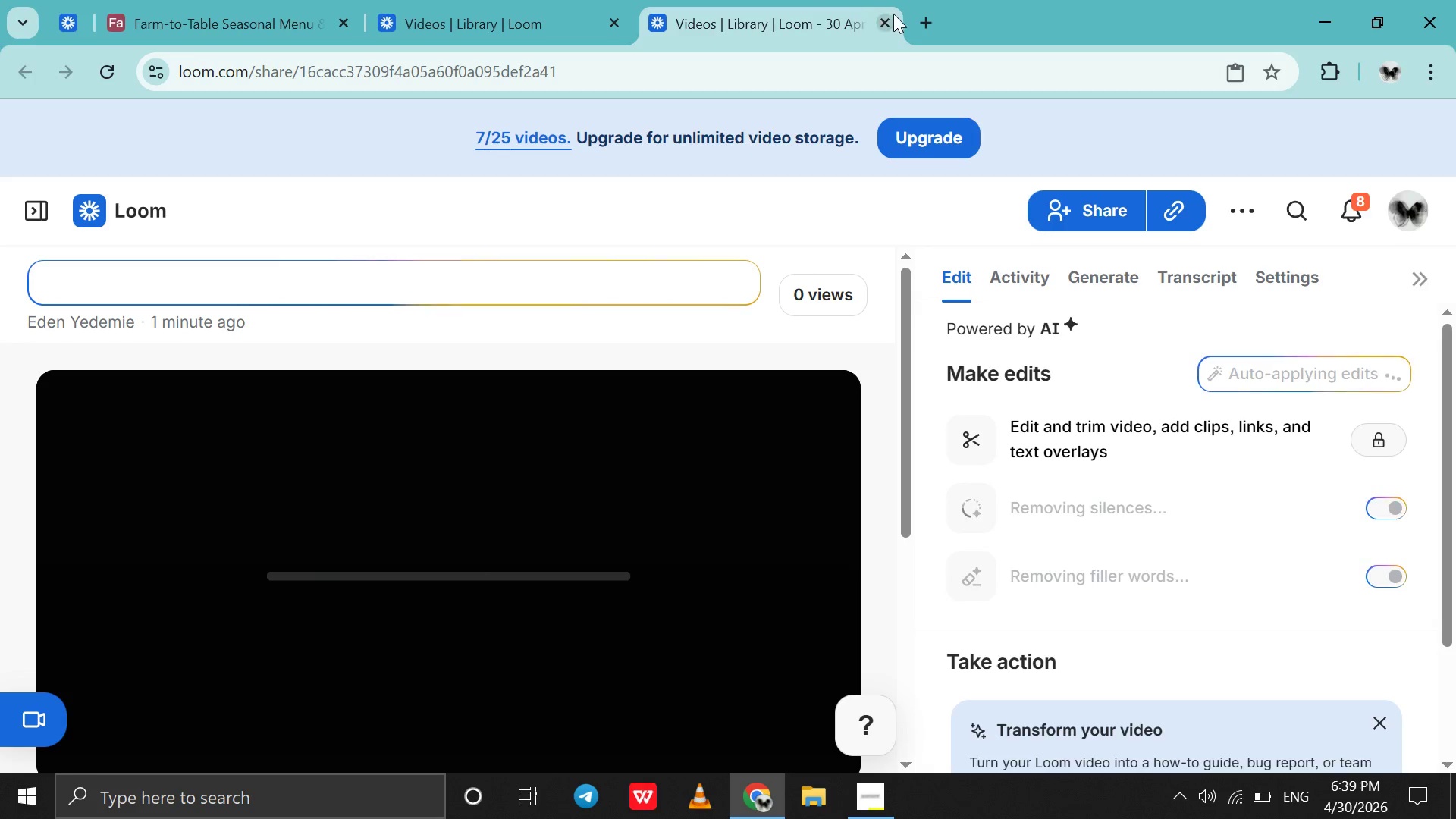 
left_click([893, 14])
 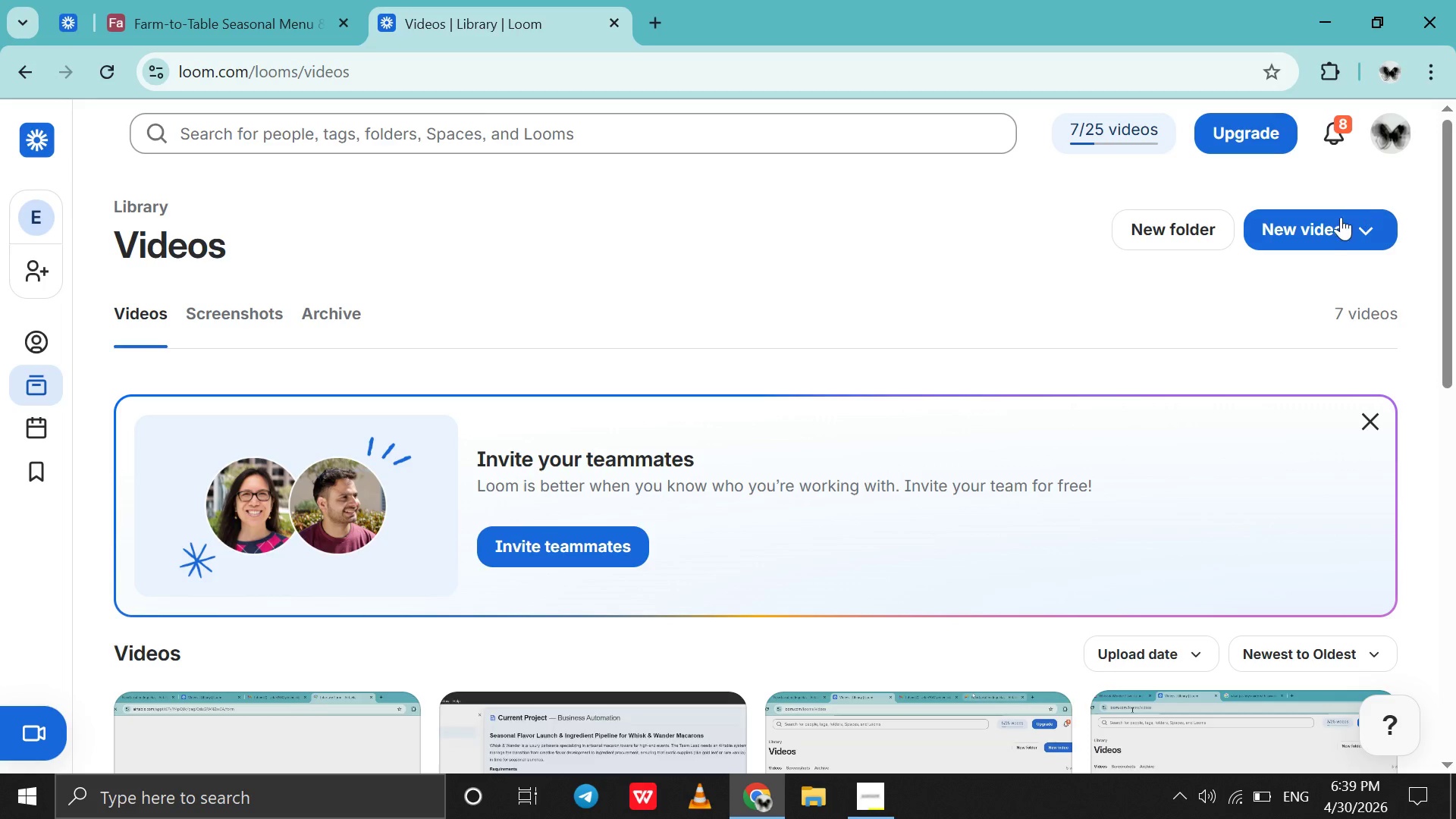 
left_click([1313, 229])
 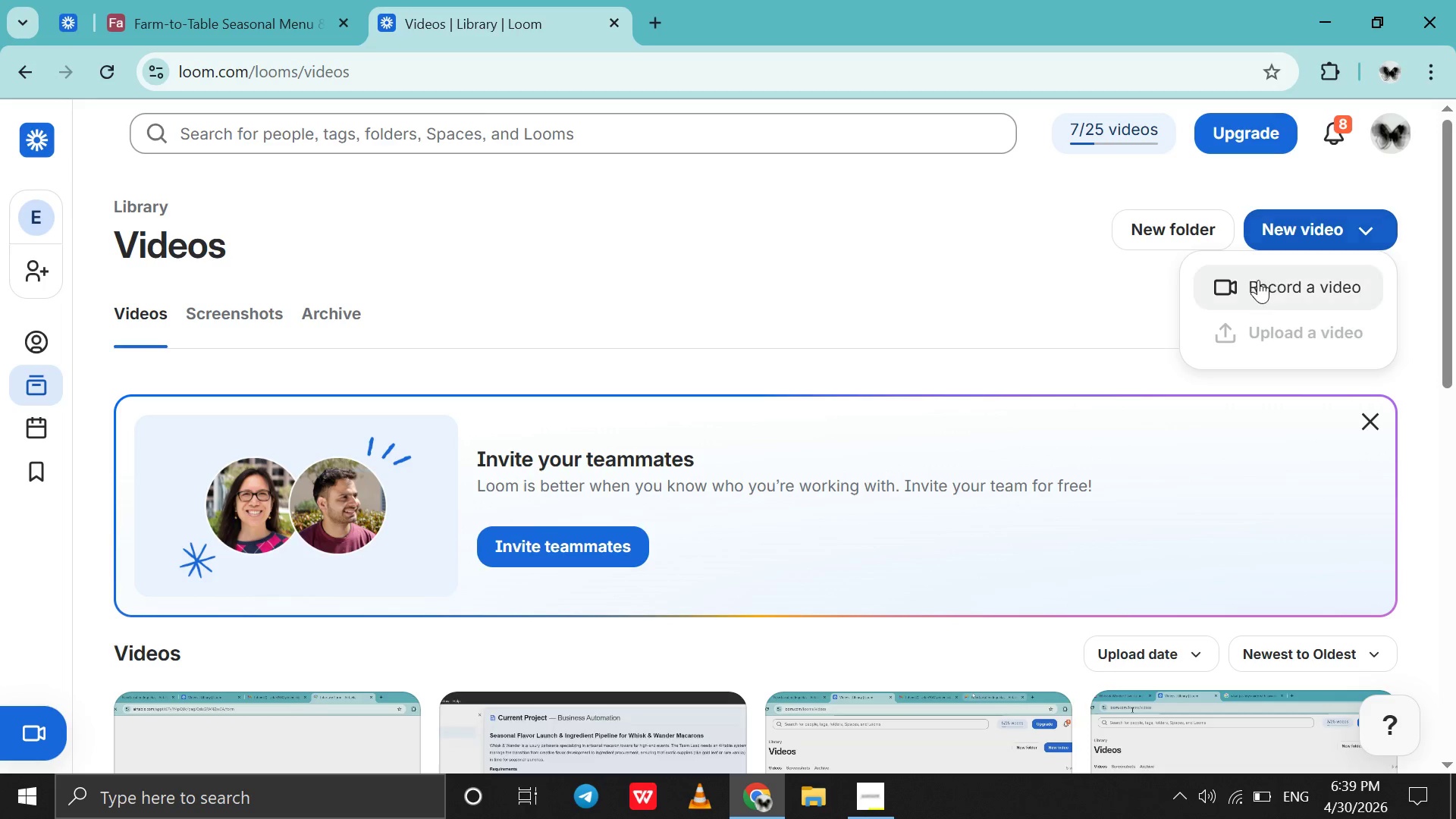 
left_click([1258, 280])
 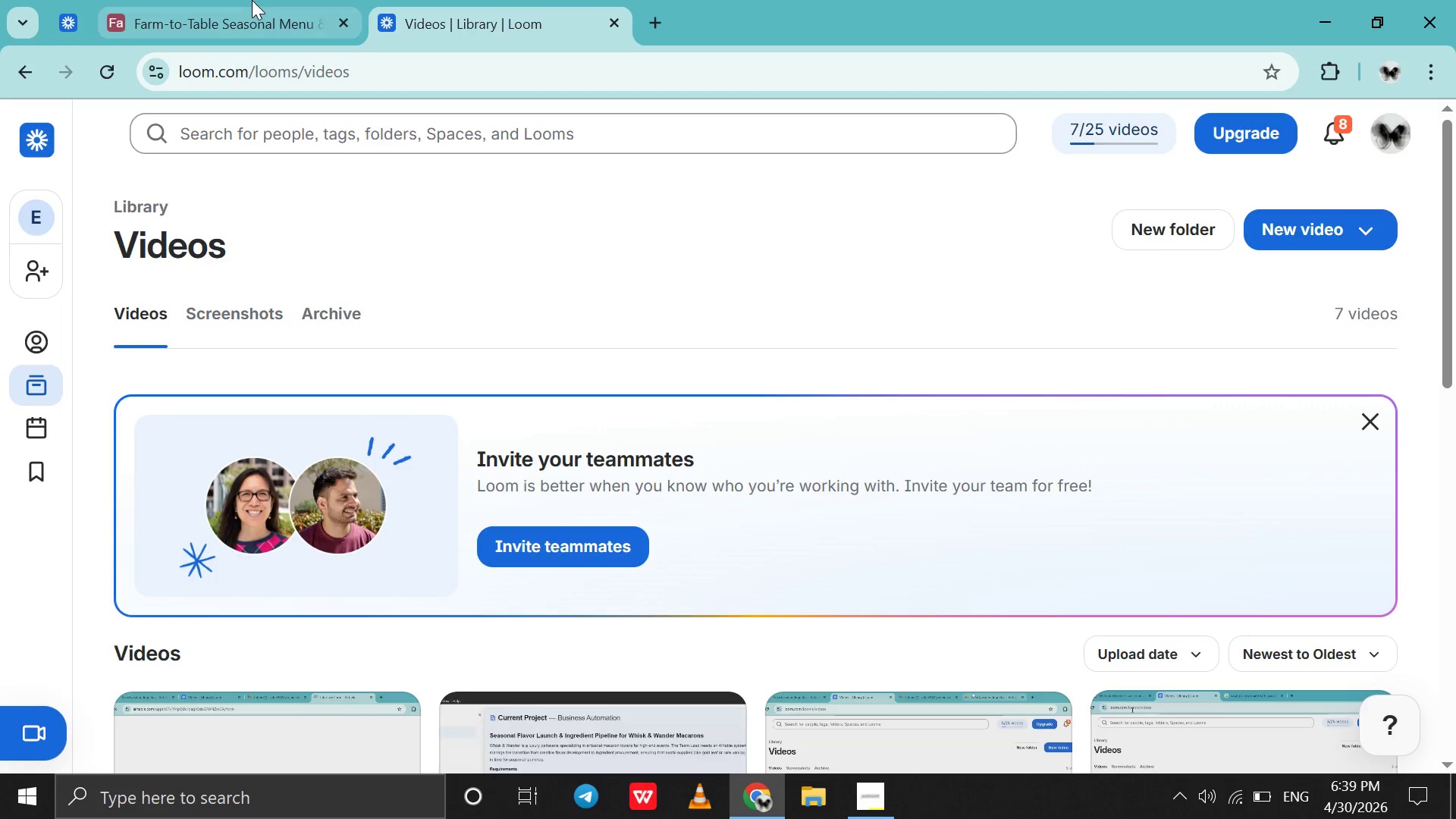 
left_click([252, 0])
 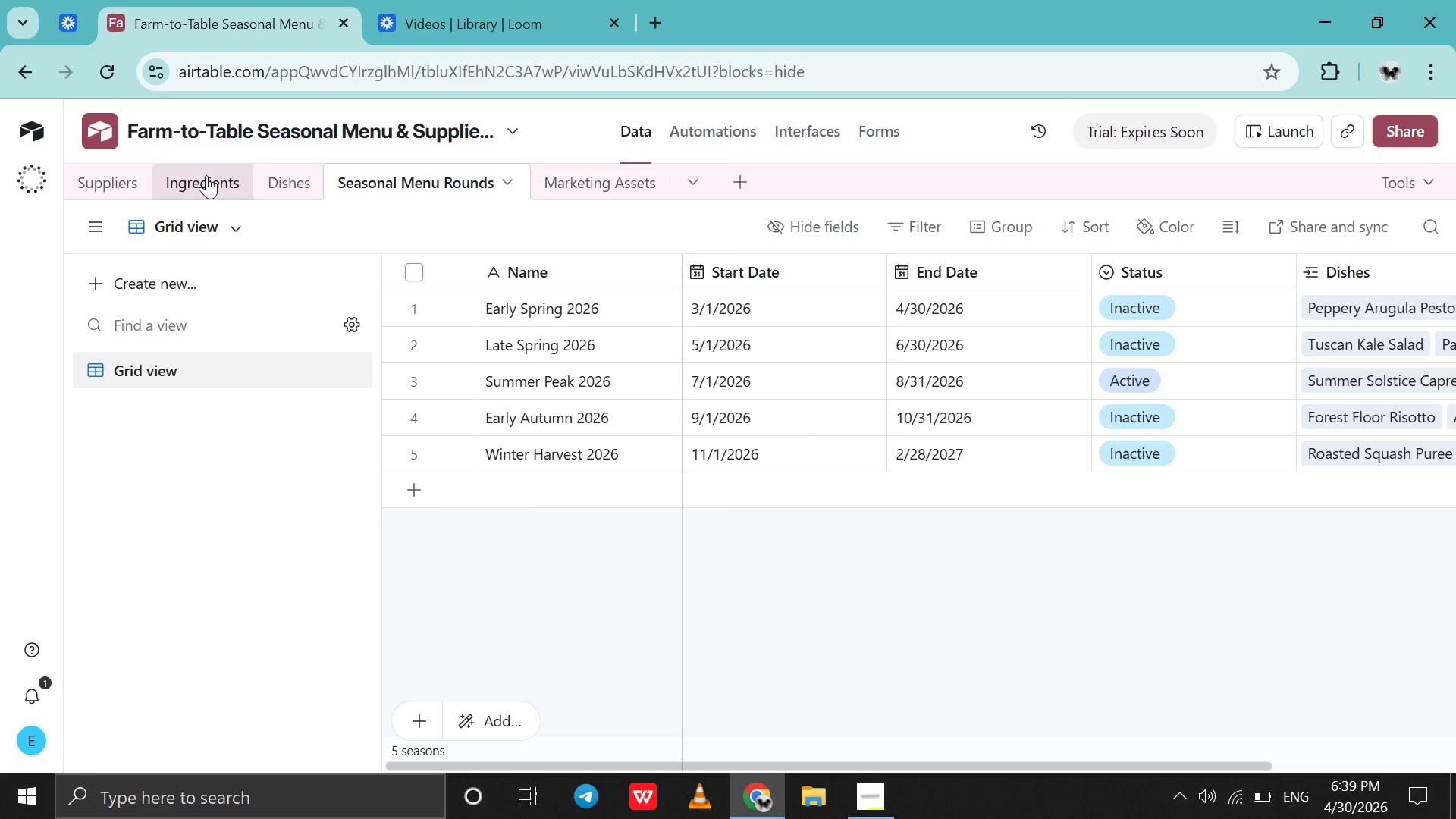 
left_click([200, 183])
 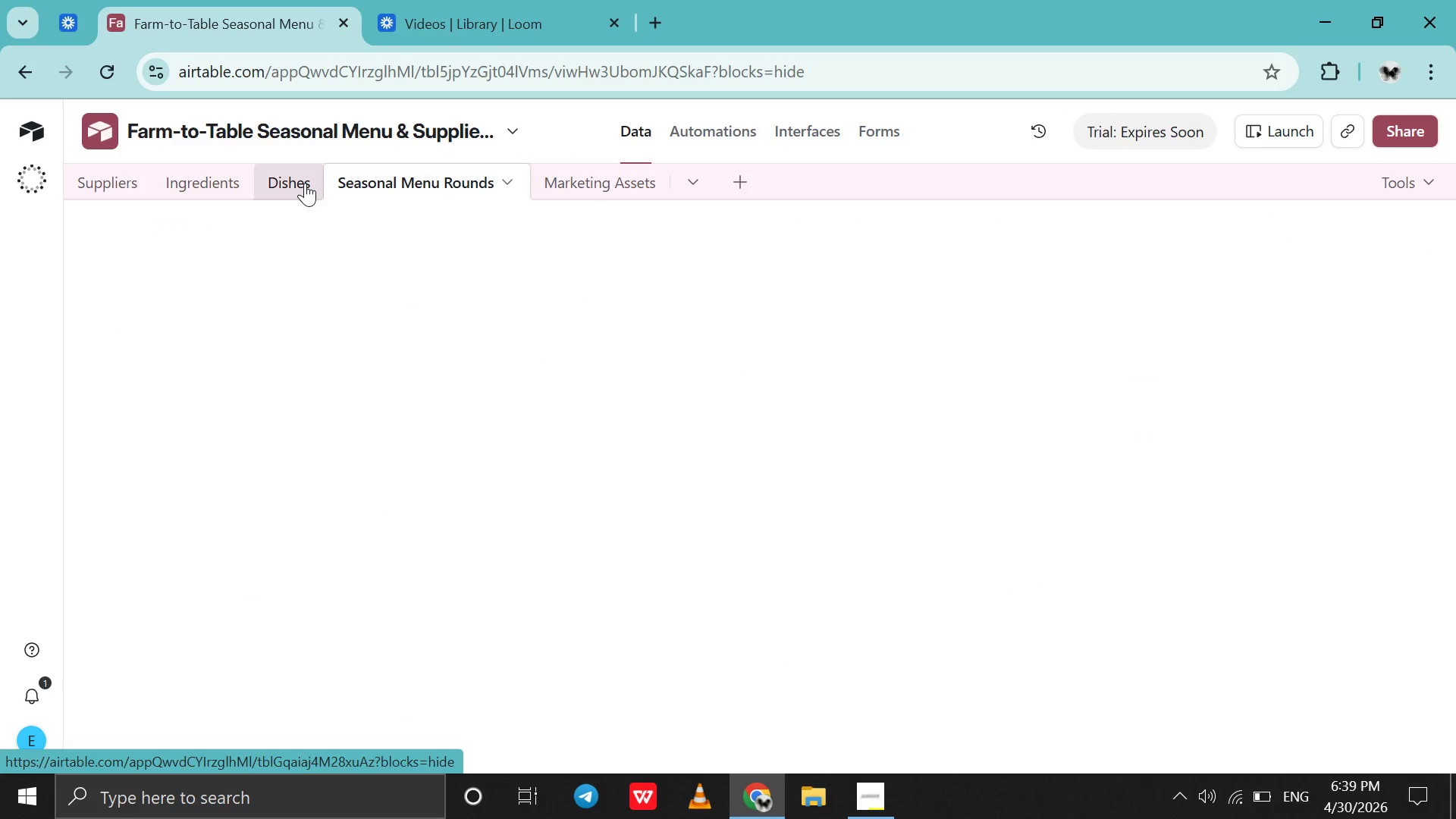 
left_click([305, 183])
 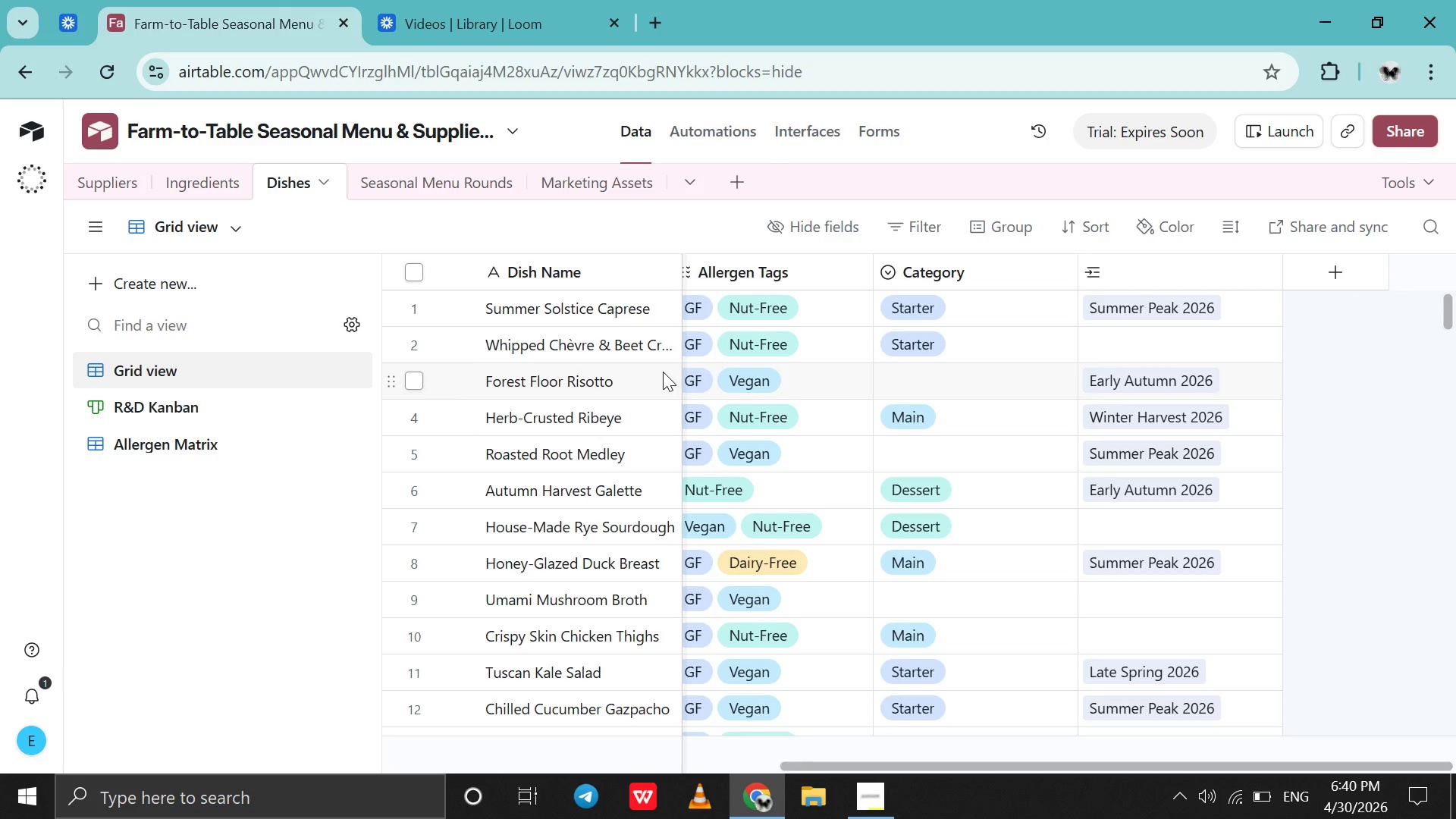 
hold_key(key=ControlLeft, duration=1.53)
 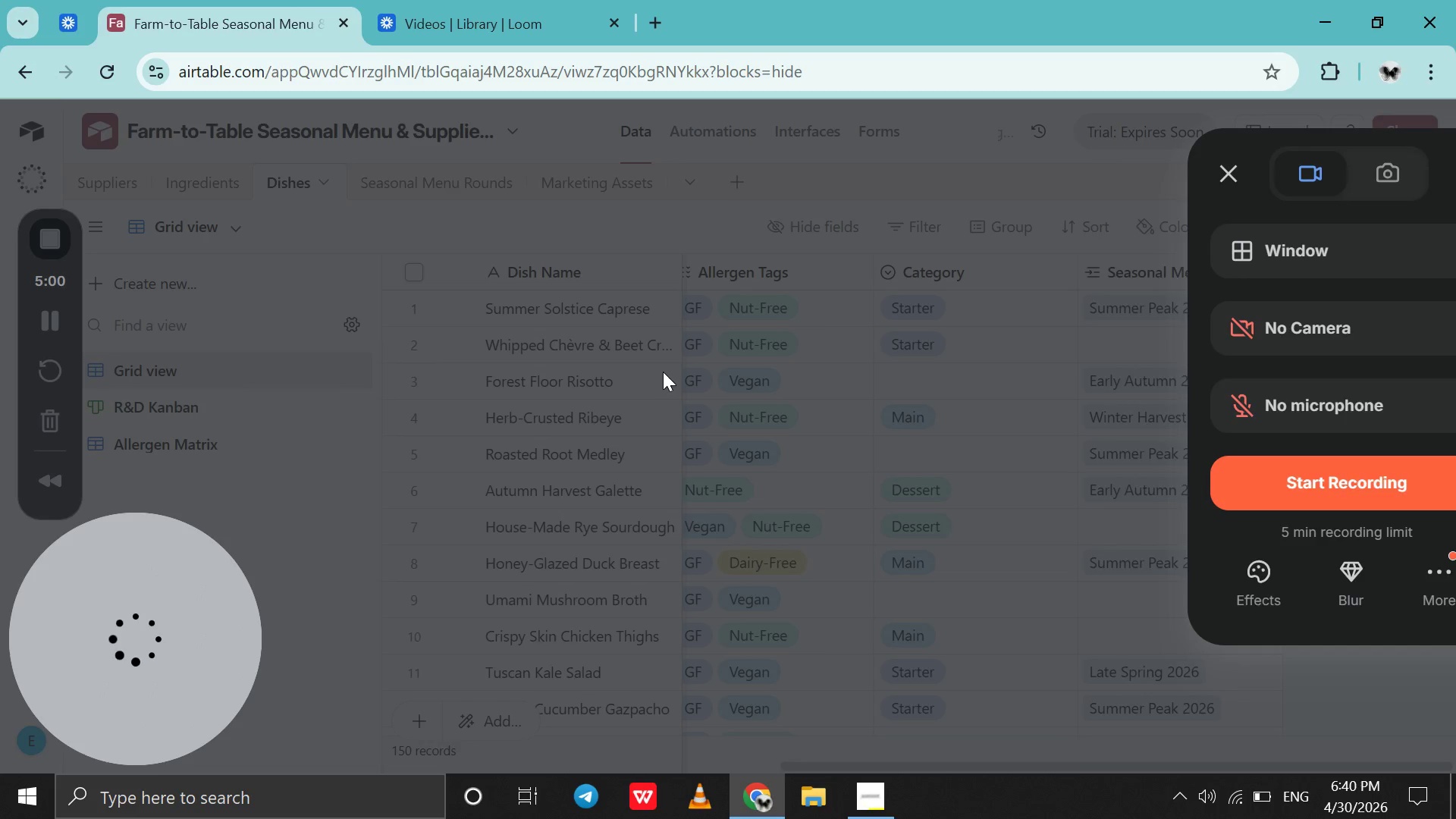 
hold_key(key=ControlLeft, duration=0.62)
 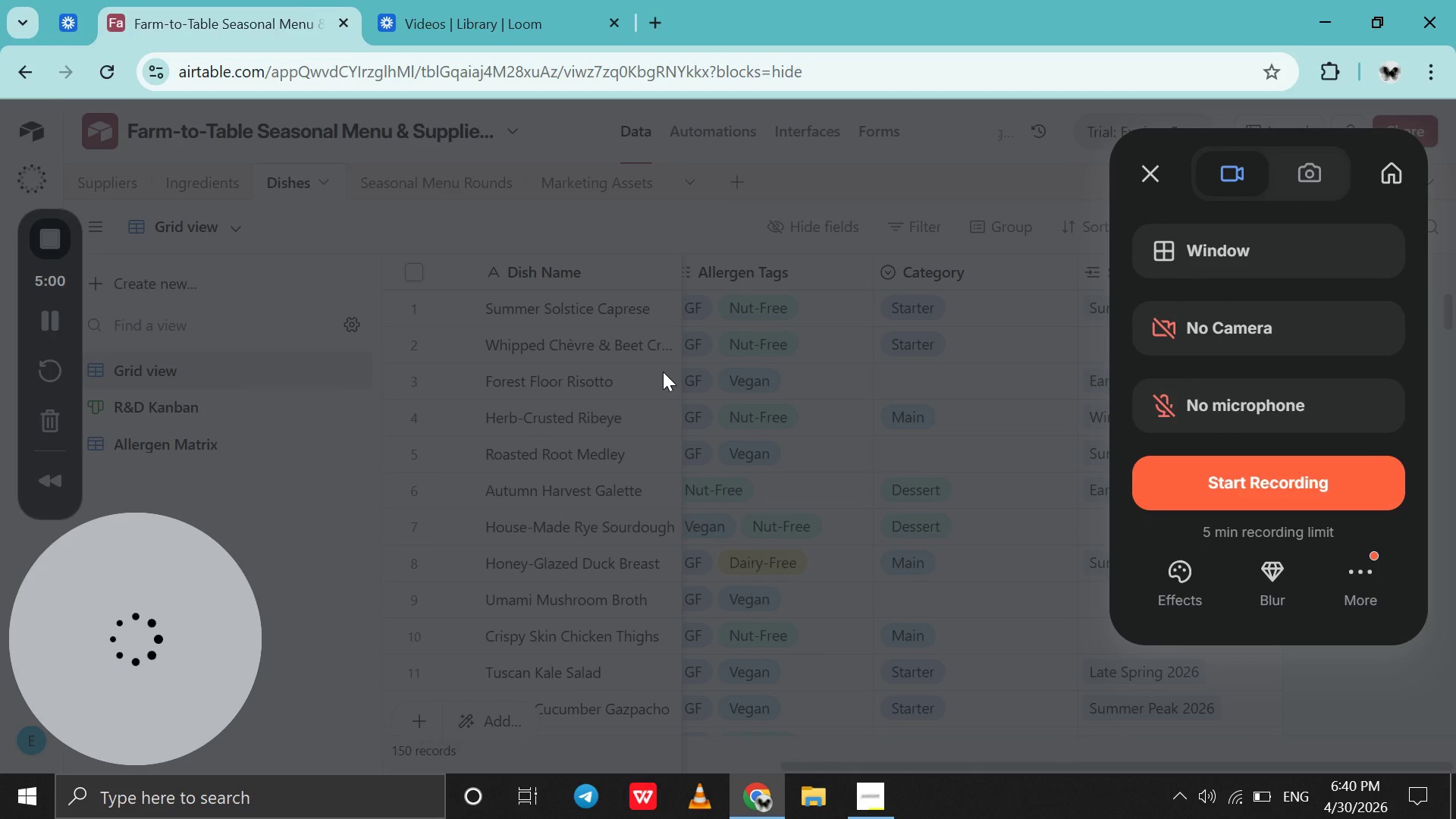 
hold_key(key=Z, duration=0.31)
 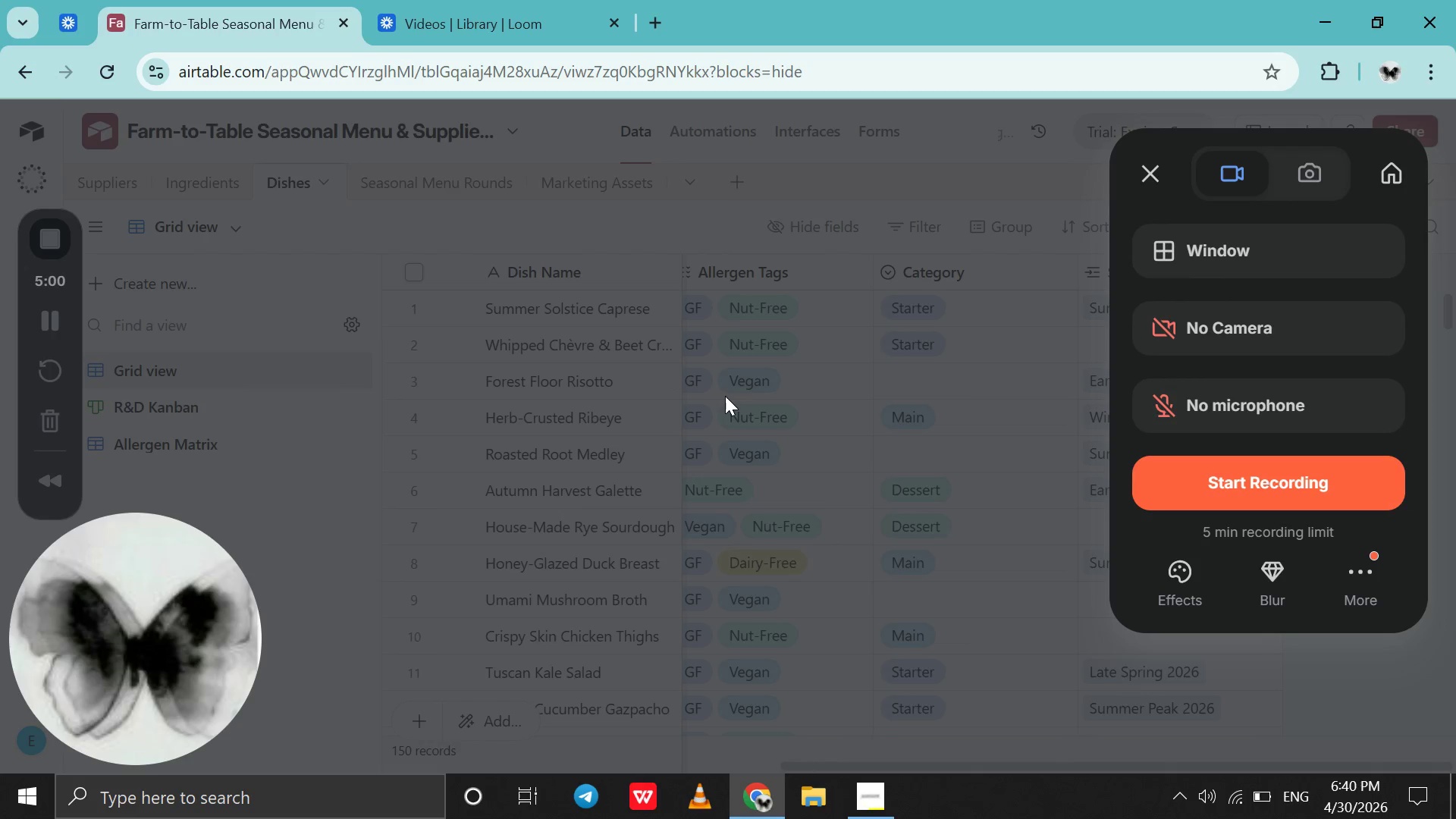 
left_click([725, 396])
 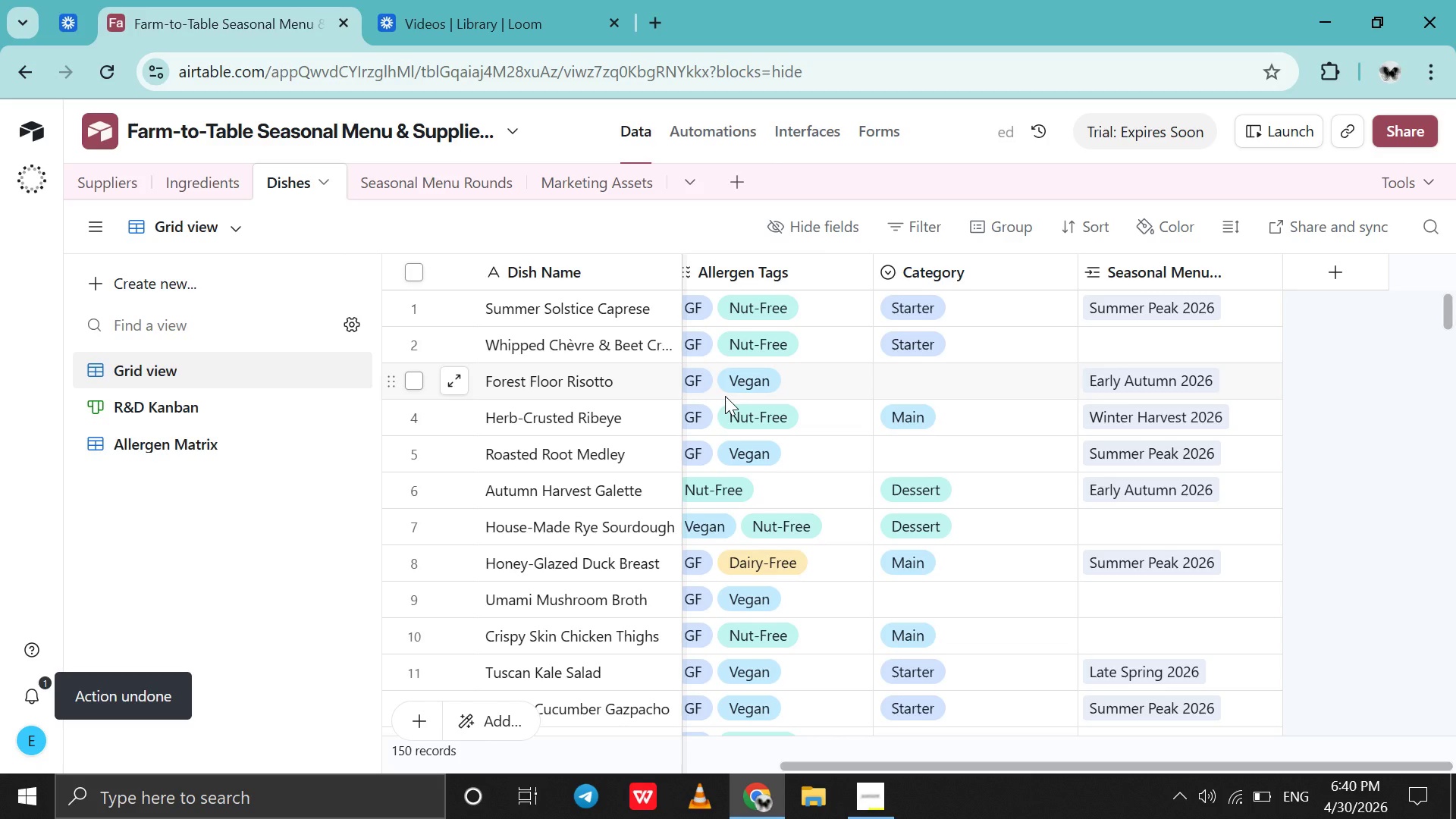 
scroll: coordinate [725, 396], scroll_direction: up, amount: 1.0
 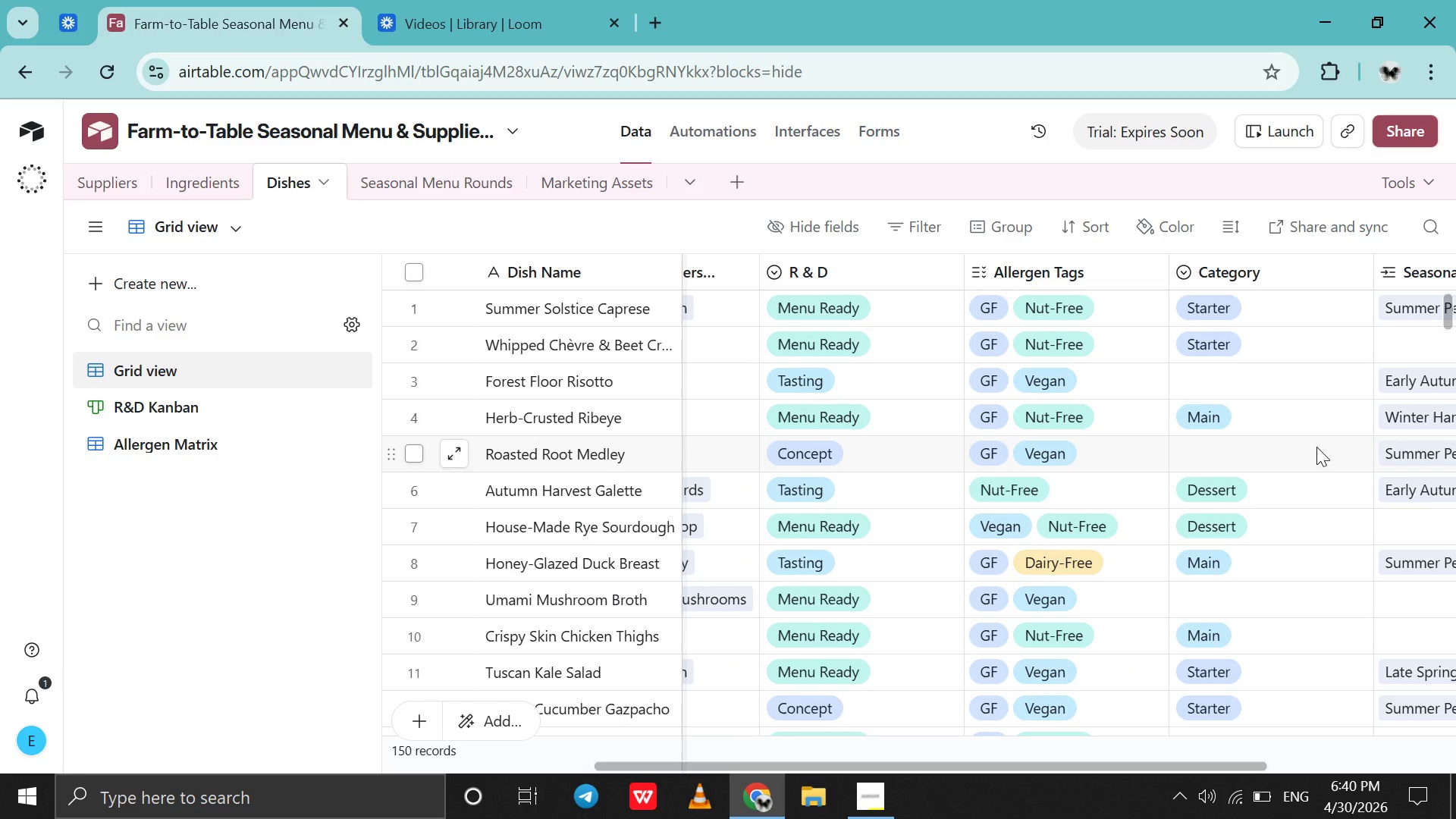 
left_click([1405, 445])
 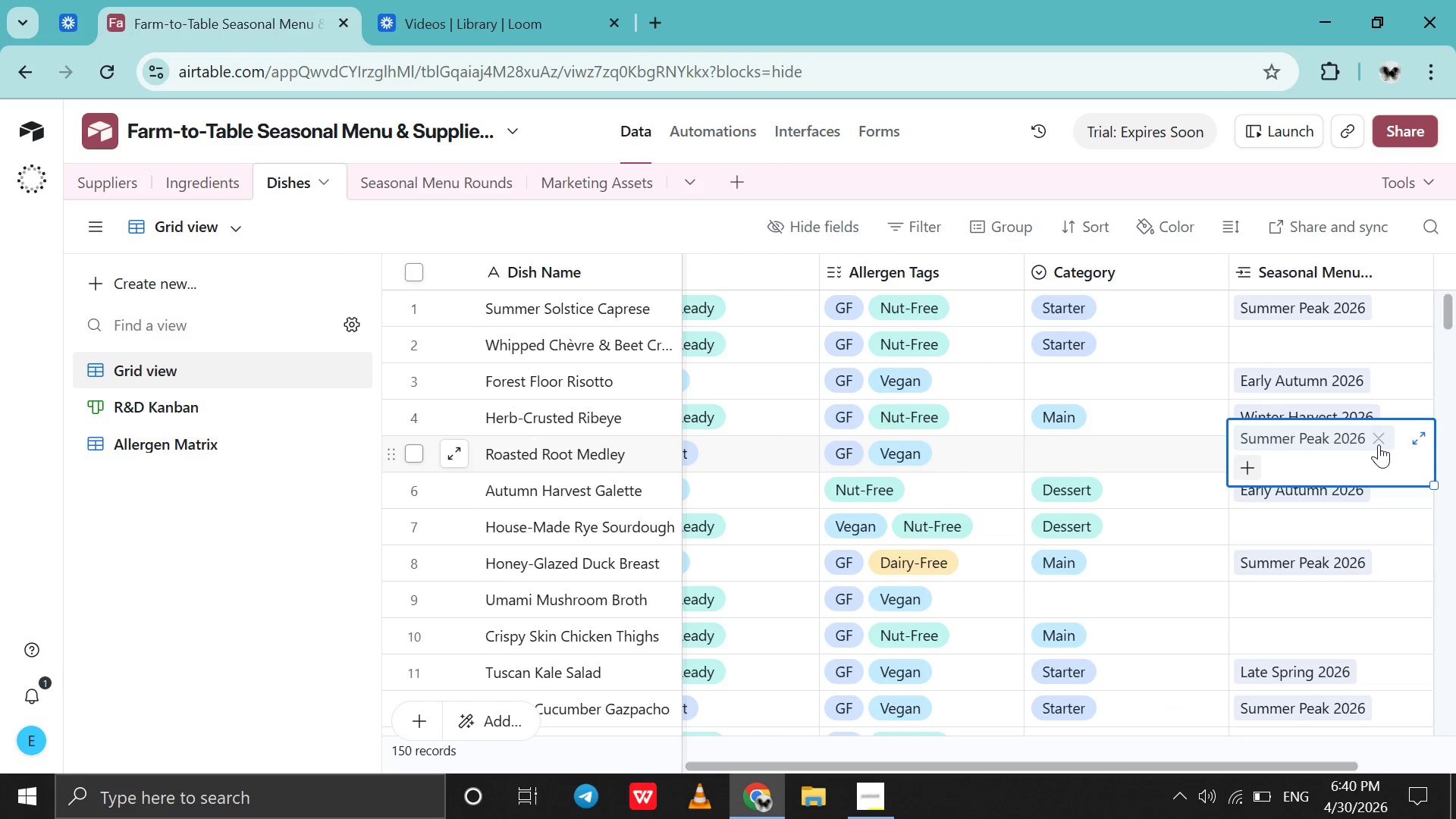 
left_click([1374, 441])
 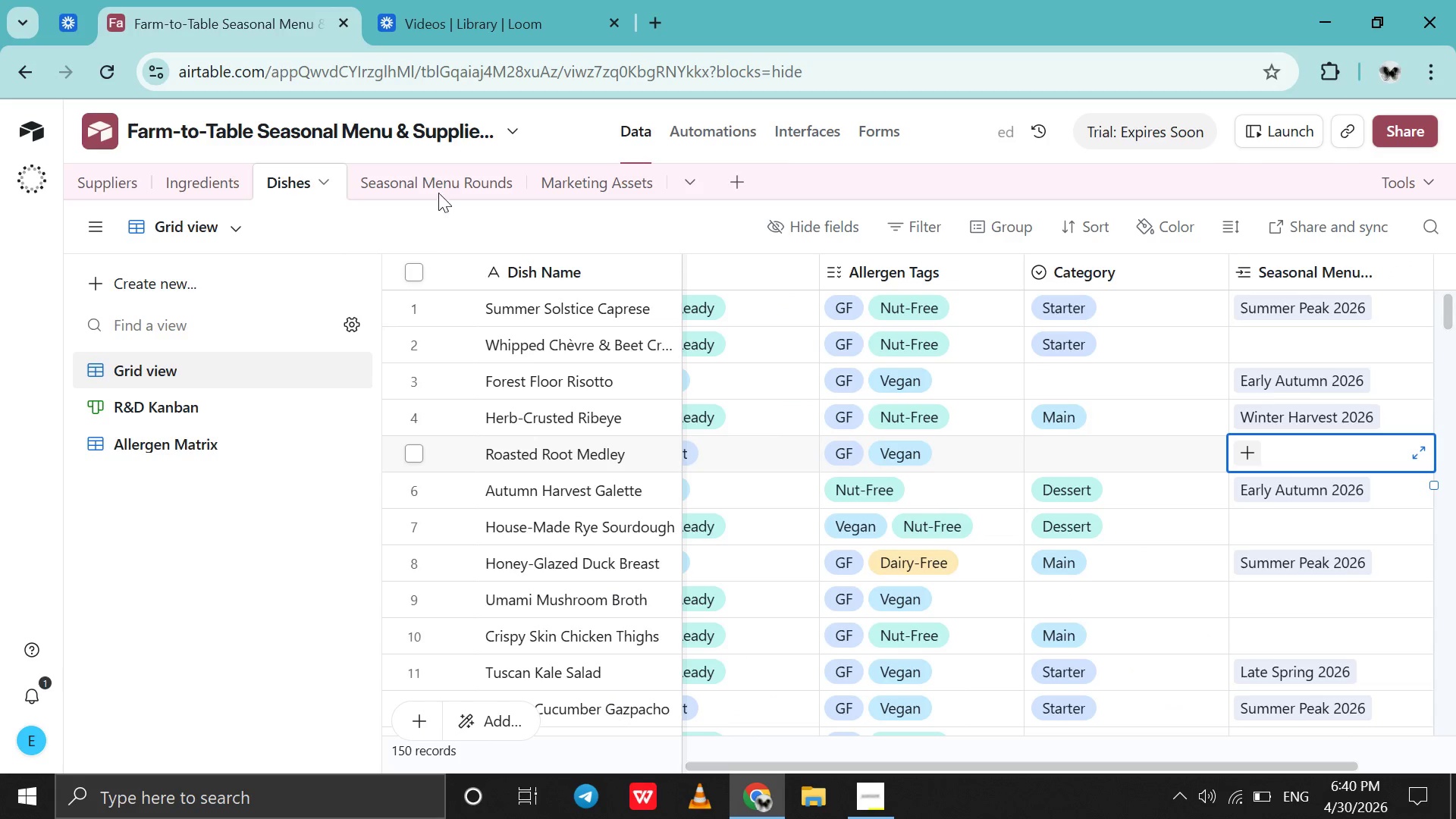 
left_click([438, 188])
 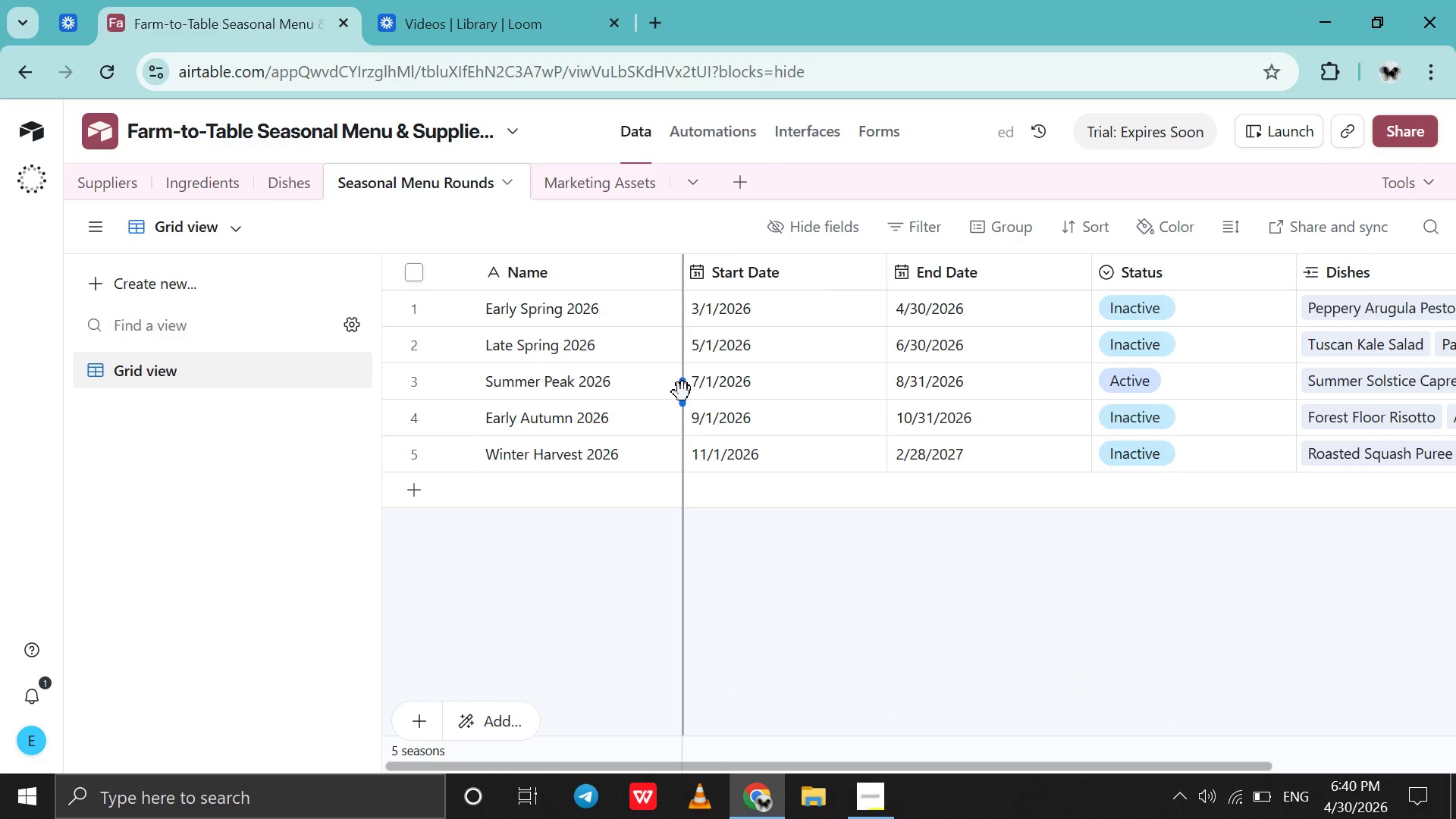 
scroll: coordinate [682, 392], scroll_direction: down, amount: 1.0
 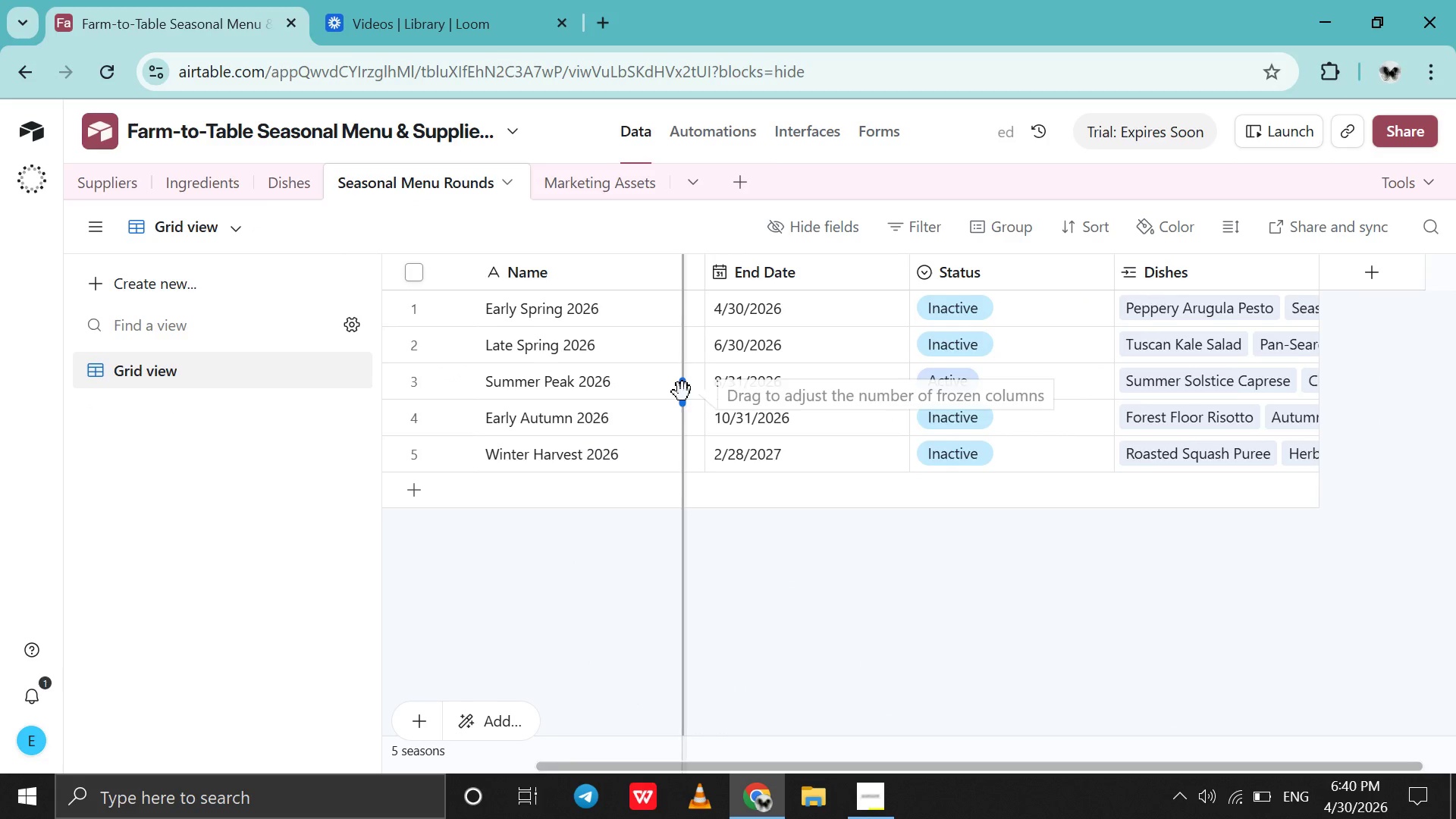 
scroll: coordinate [682, 392], scroll_direction: none, amount: 0.0
 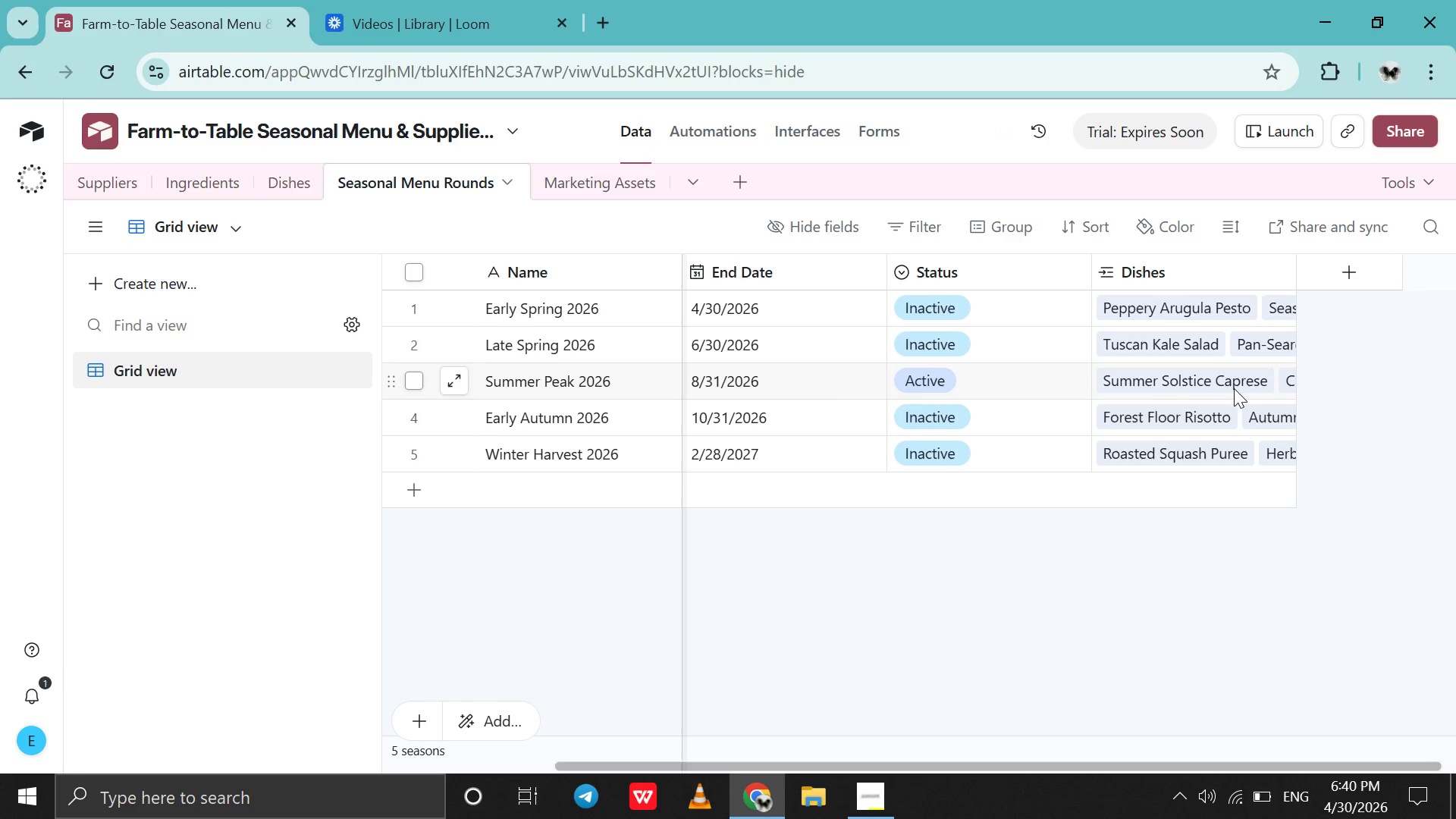 
left_click([1235, 388])
 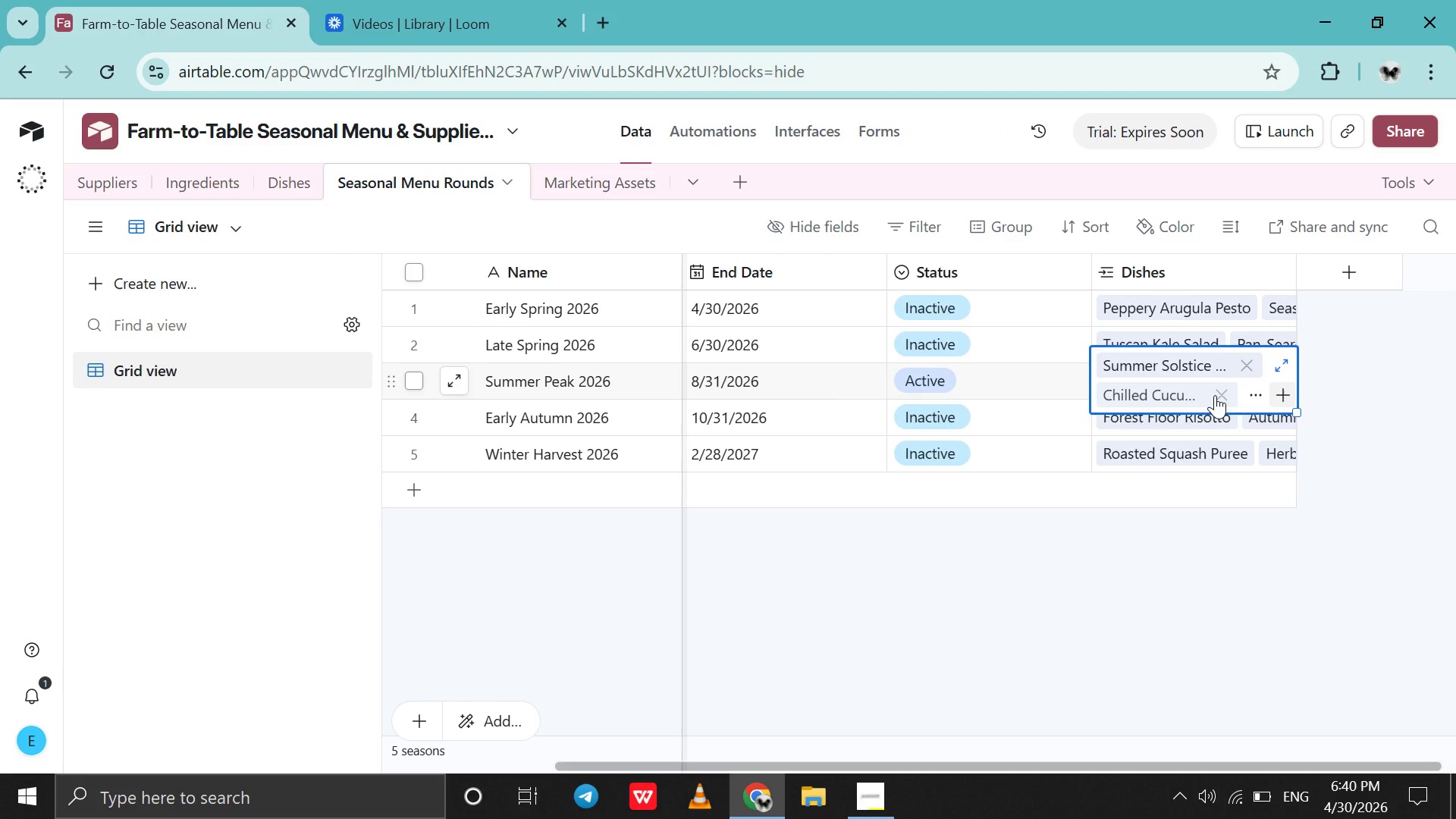 
scroll: coordinate [1215, 395], scroll_direction: down, amount: 1.0
 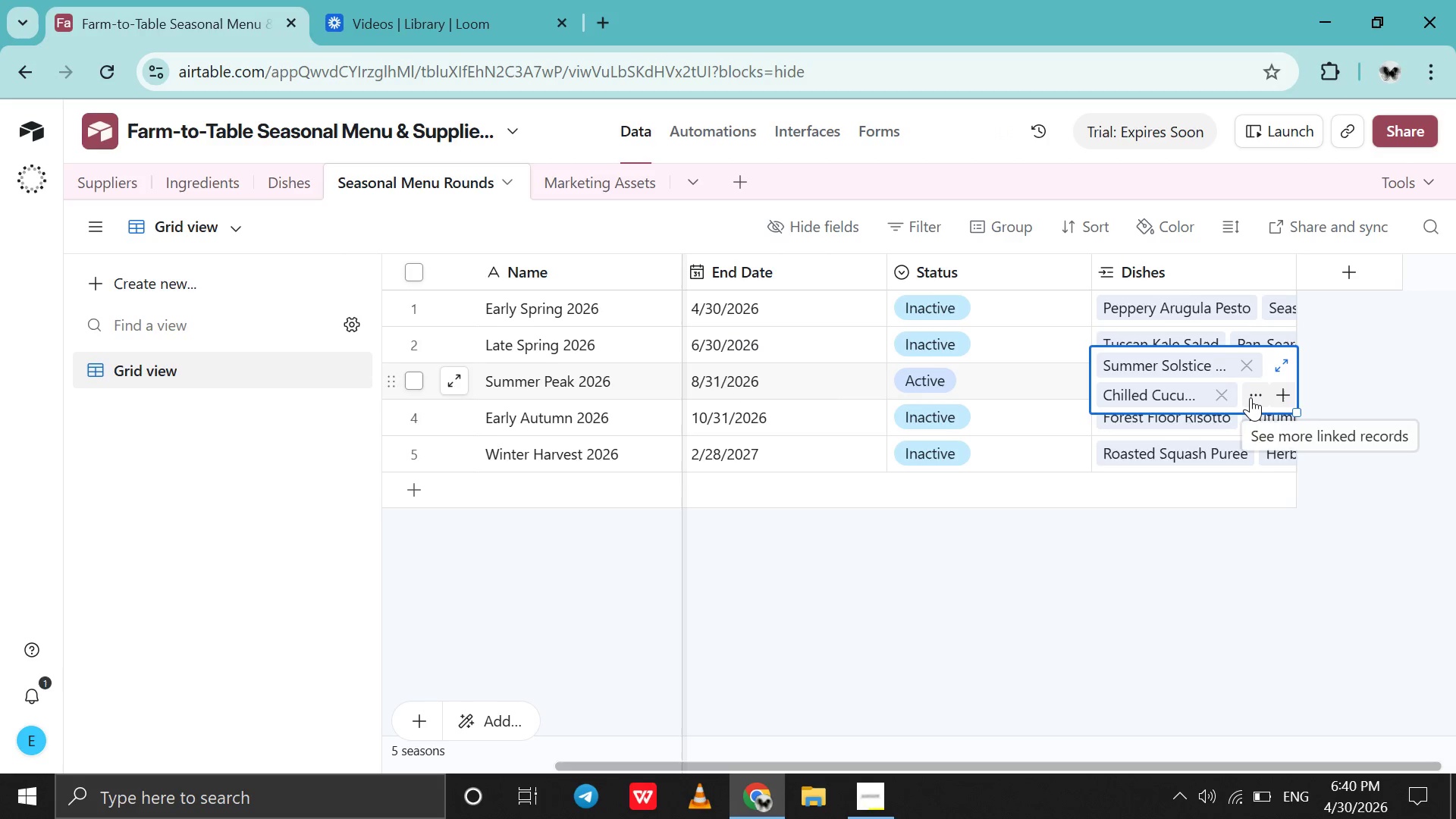 
left_click([1250, 397])
 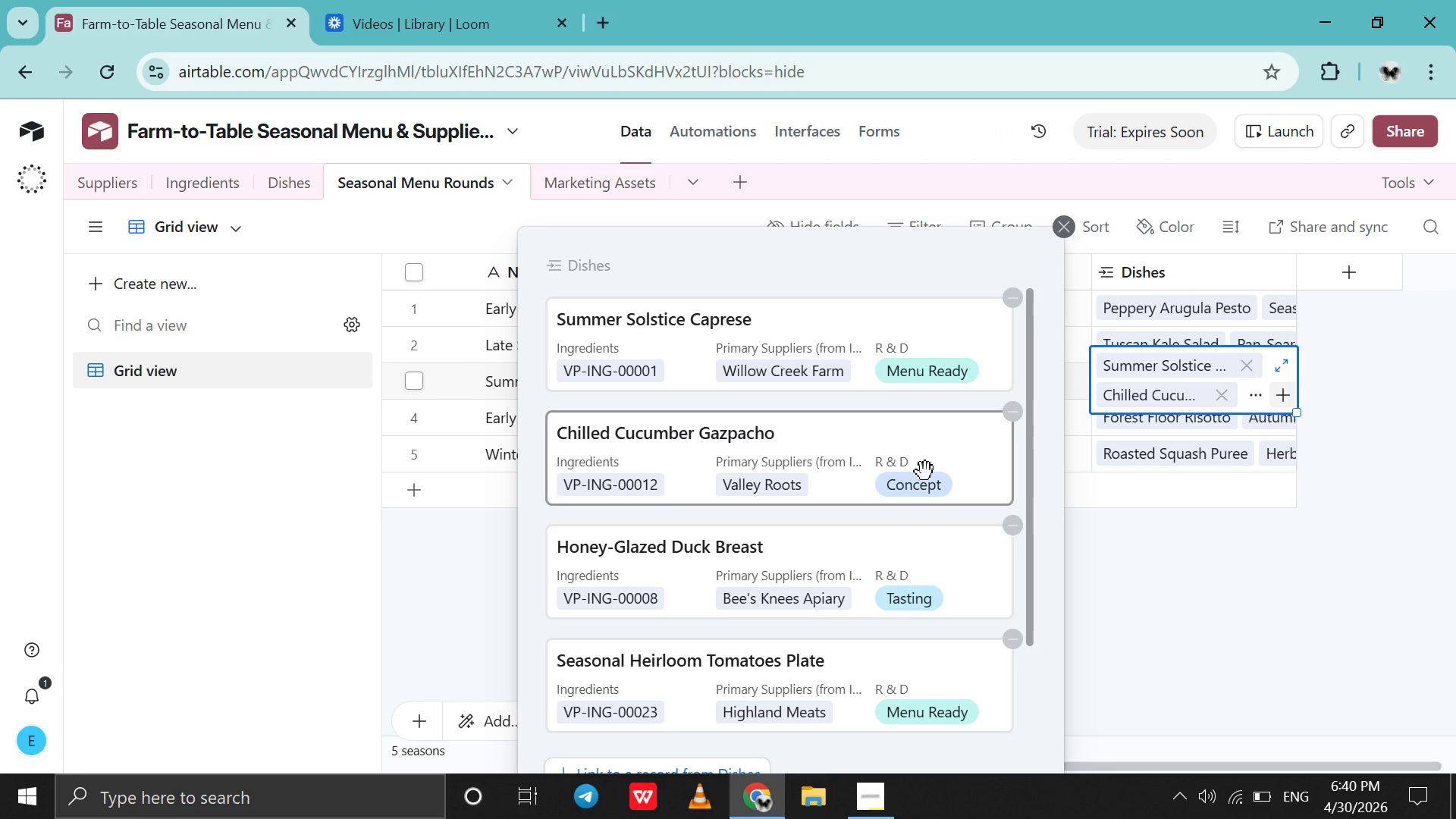 
scroll: coordinate [925, 472], scroll_direction: down, amount: 9.0
 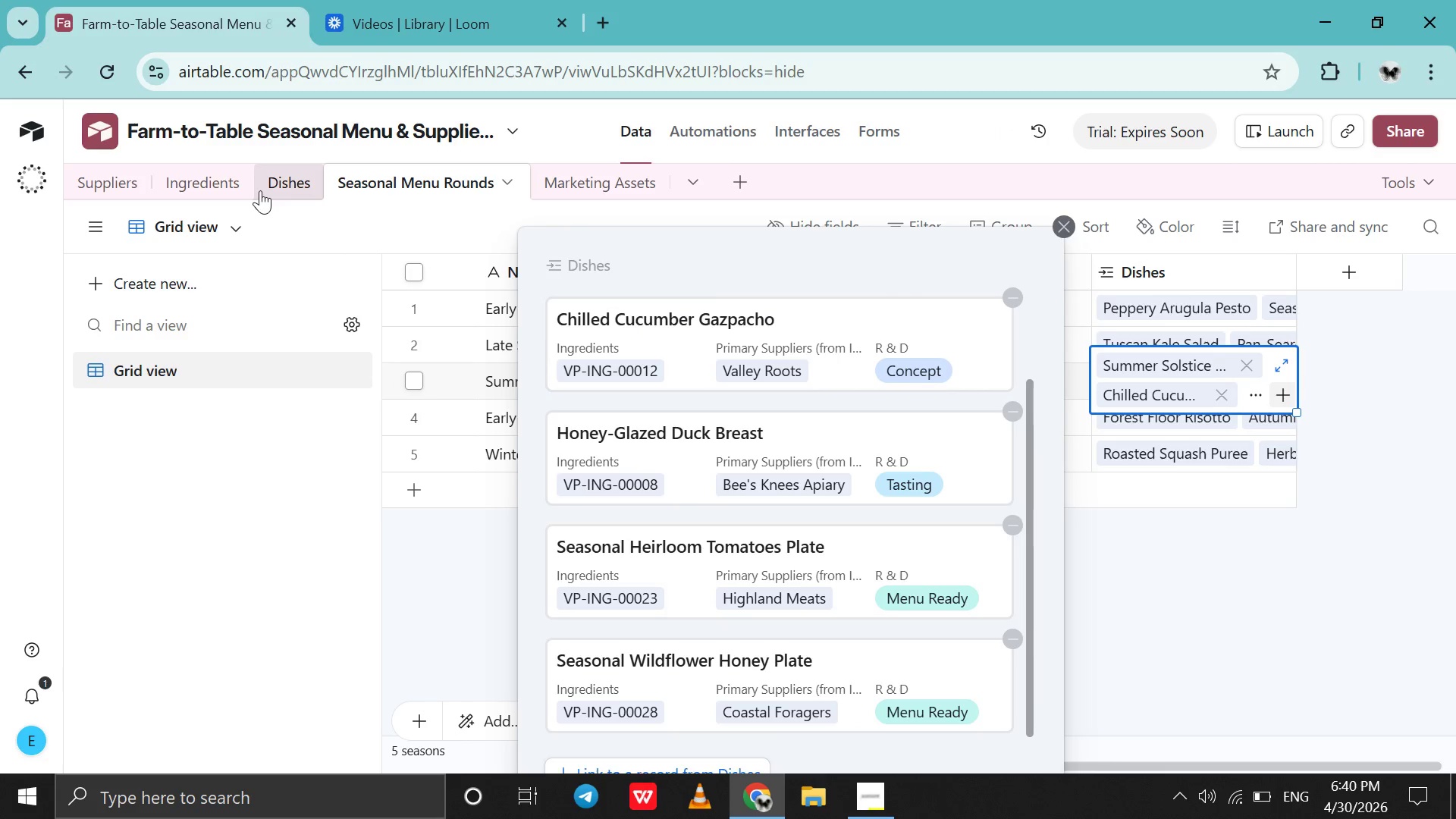 
left_click([260, 190])
 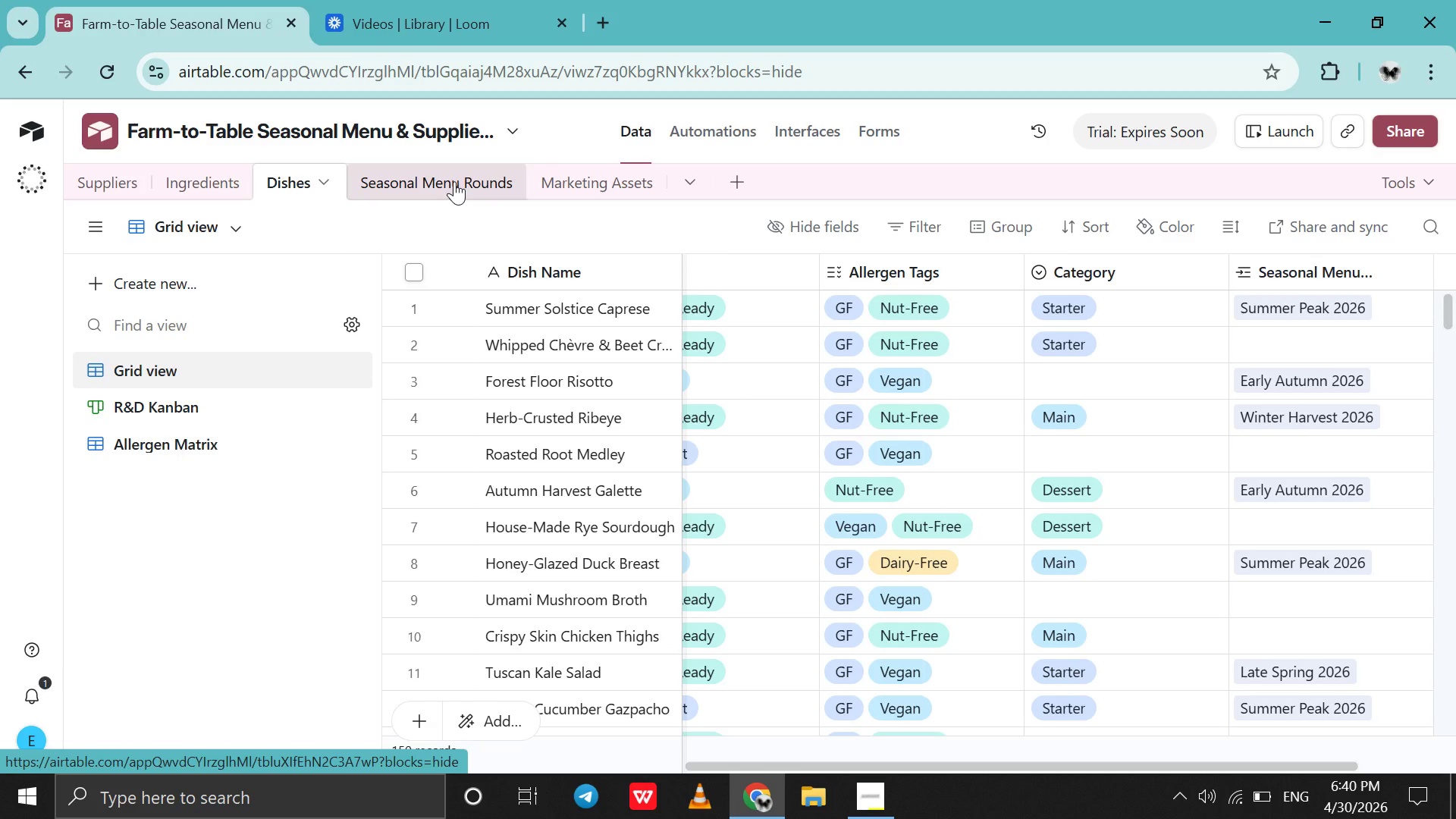 
wait(6.83)
 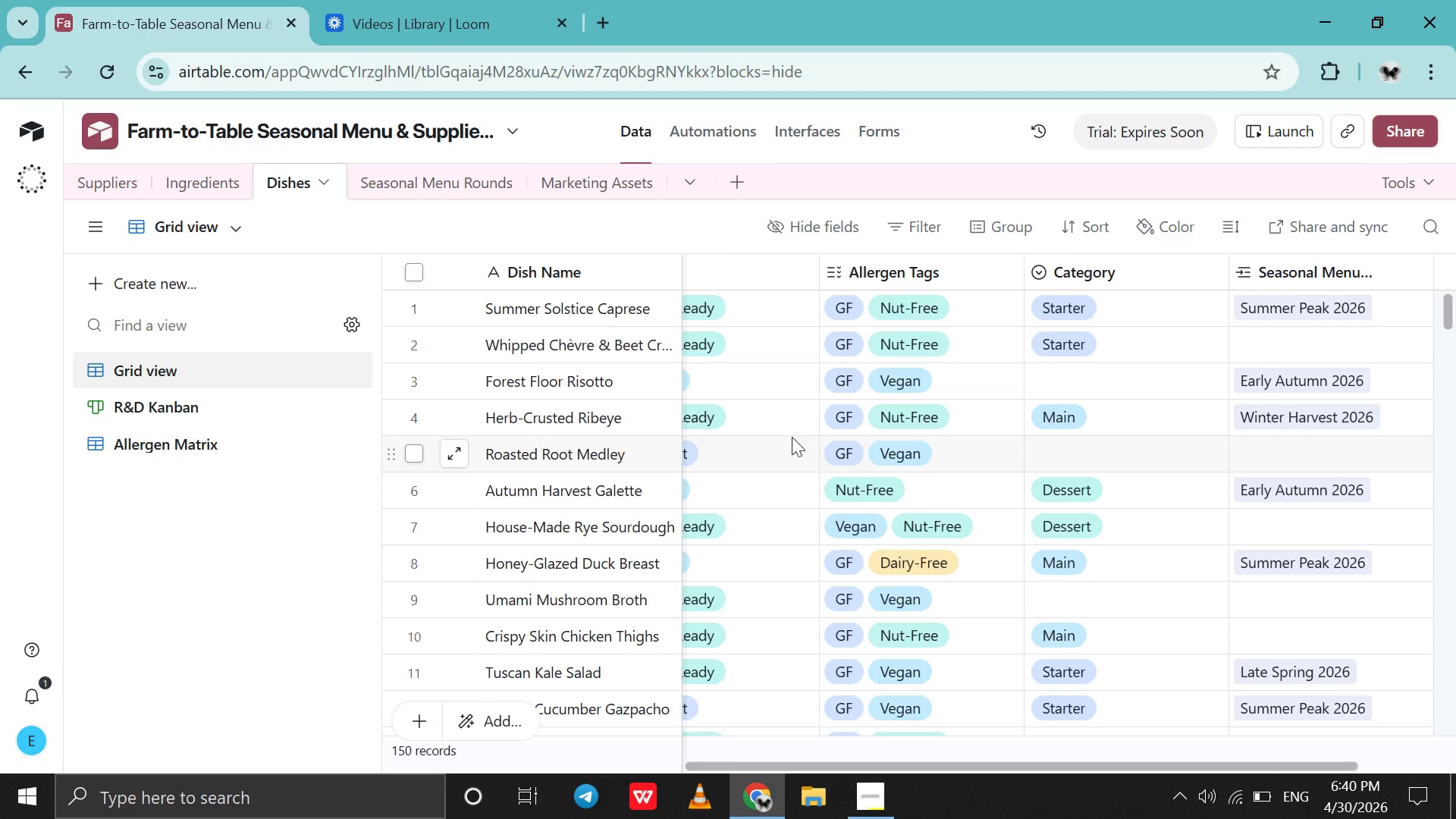 
scroll: coordinate [859, 431], scroll_direction: none, amount: 0.0
 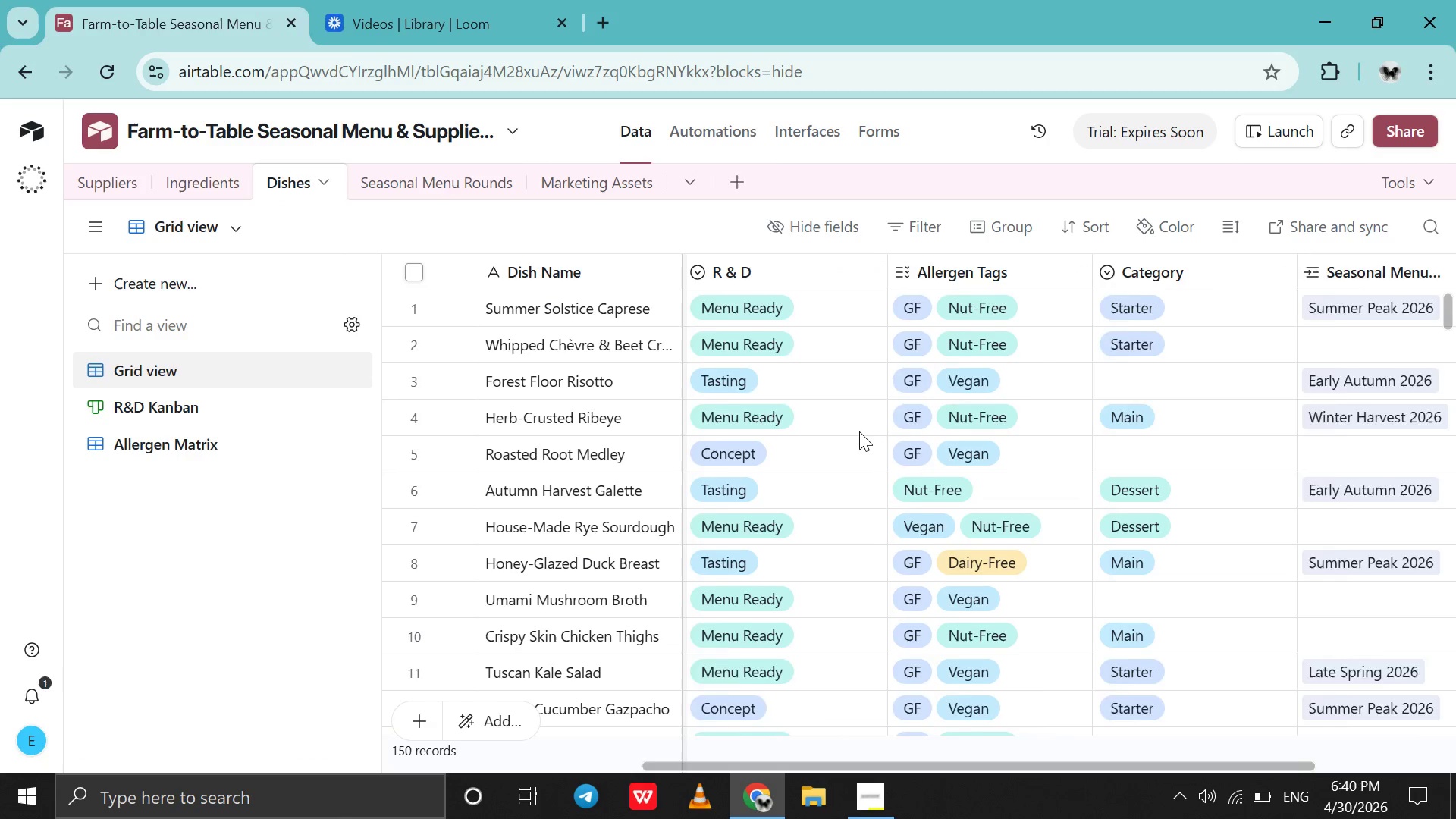 
scroll: coordinate [859, 431], scroll_direction: up, amount: 1.0
 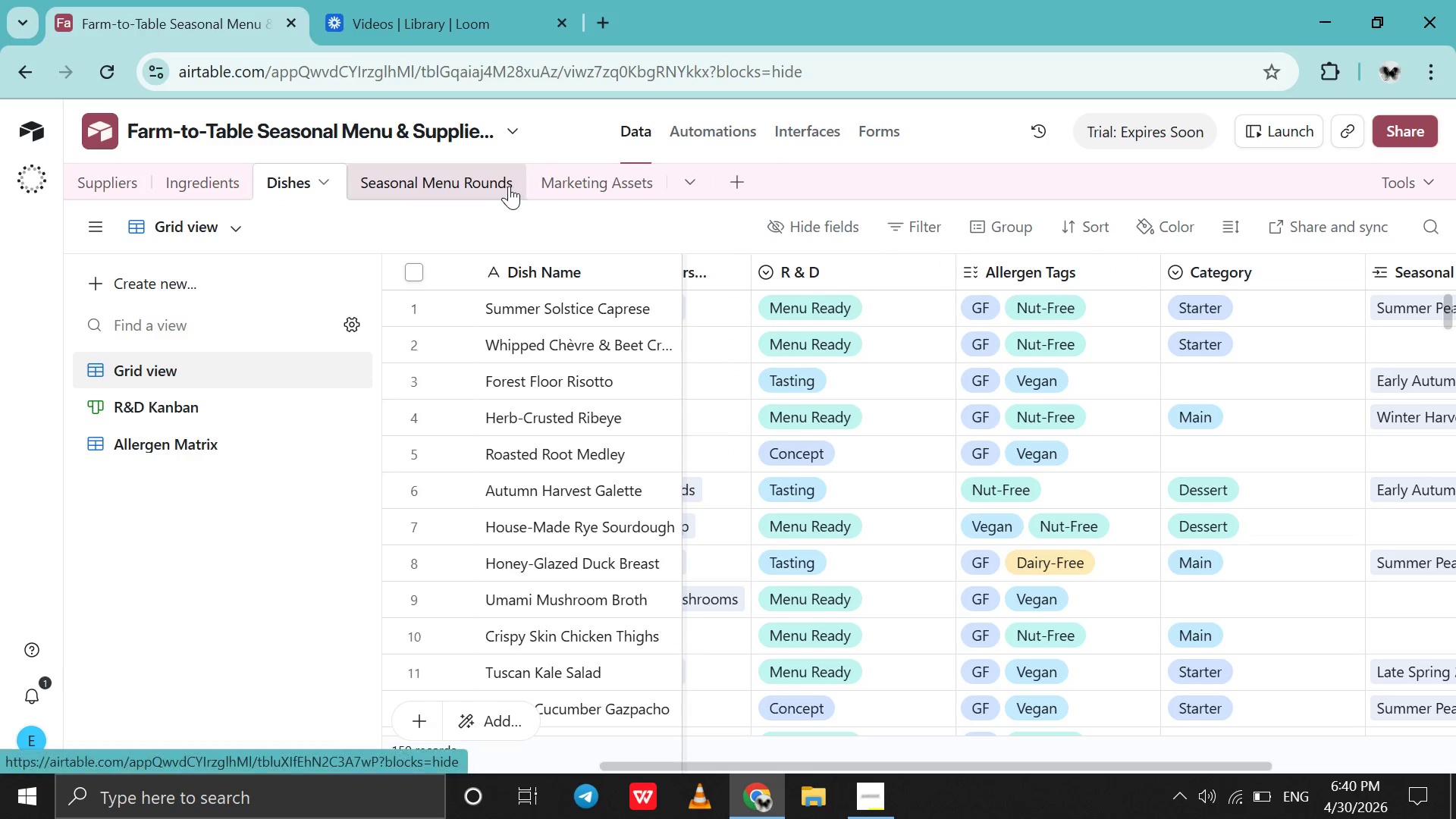 
left_click([484, 184])
 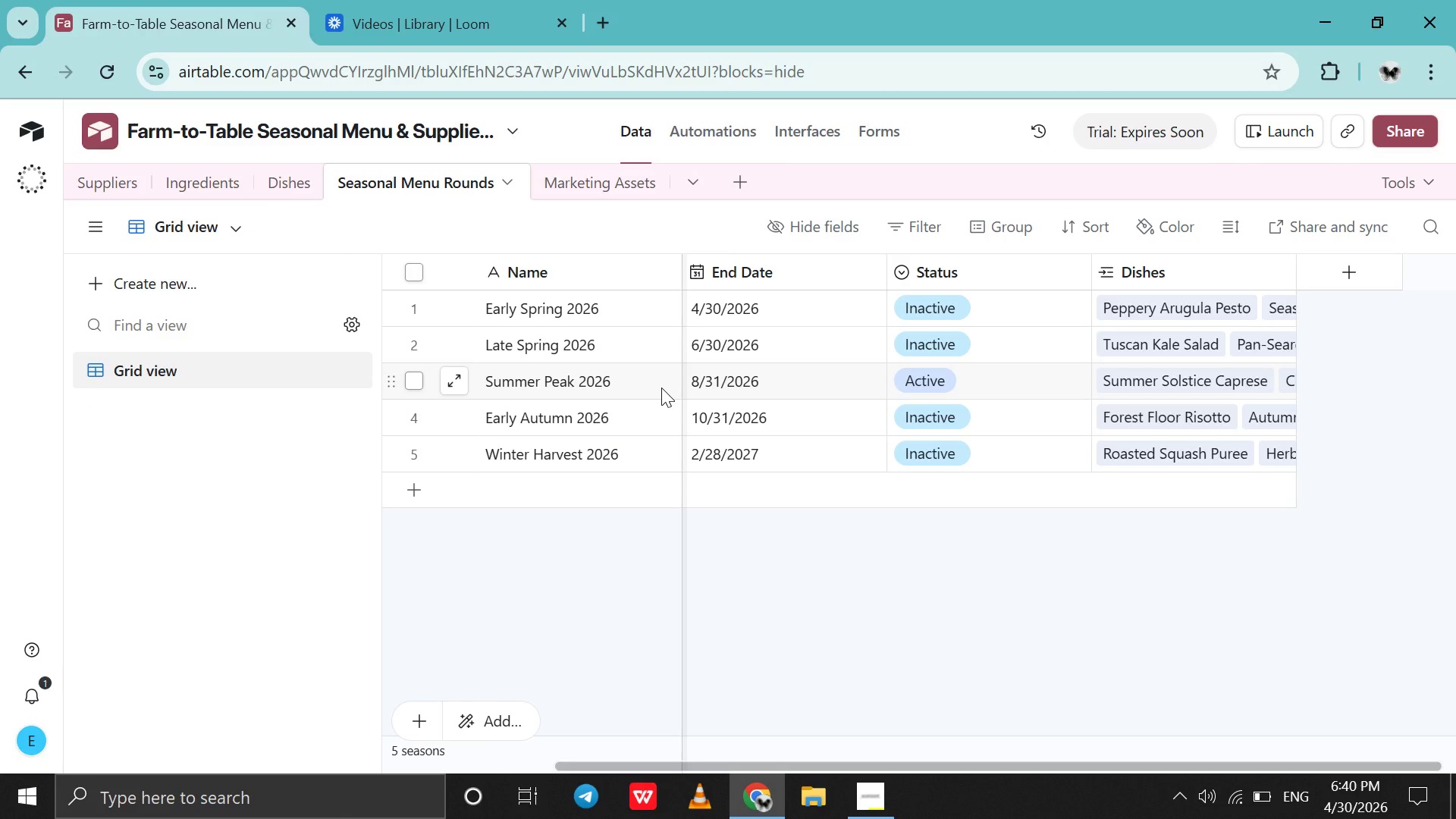 
left_click([661, 388])
 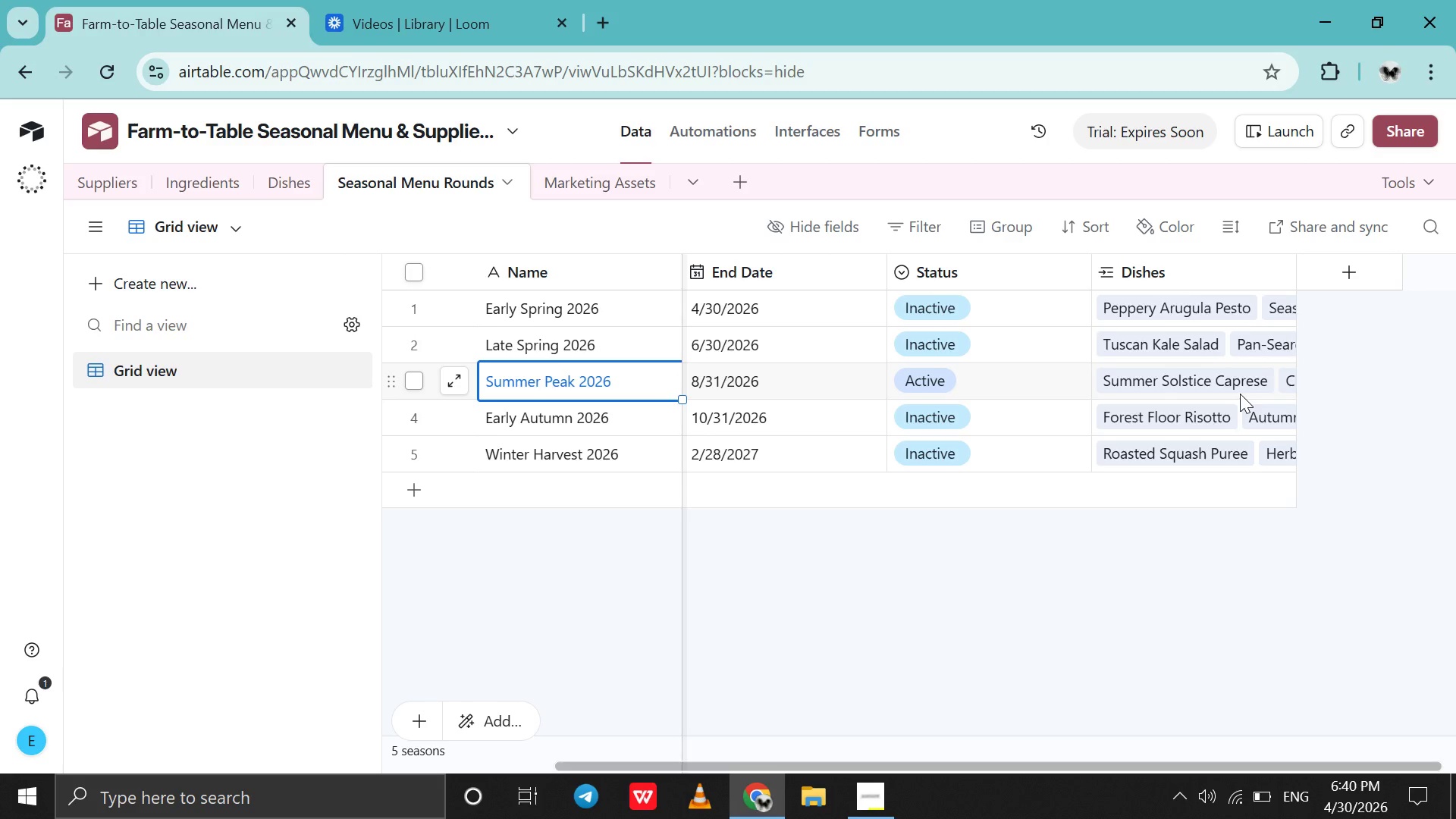 
scroll: coordinate [1240, 394], scroll_direction: down, amount: 2.0
 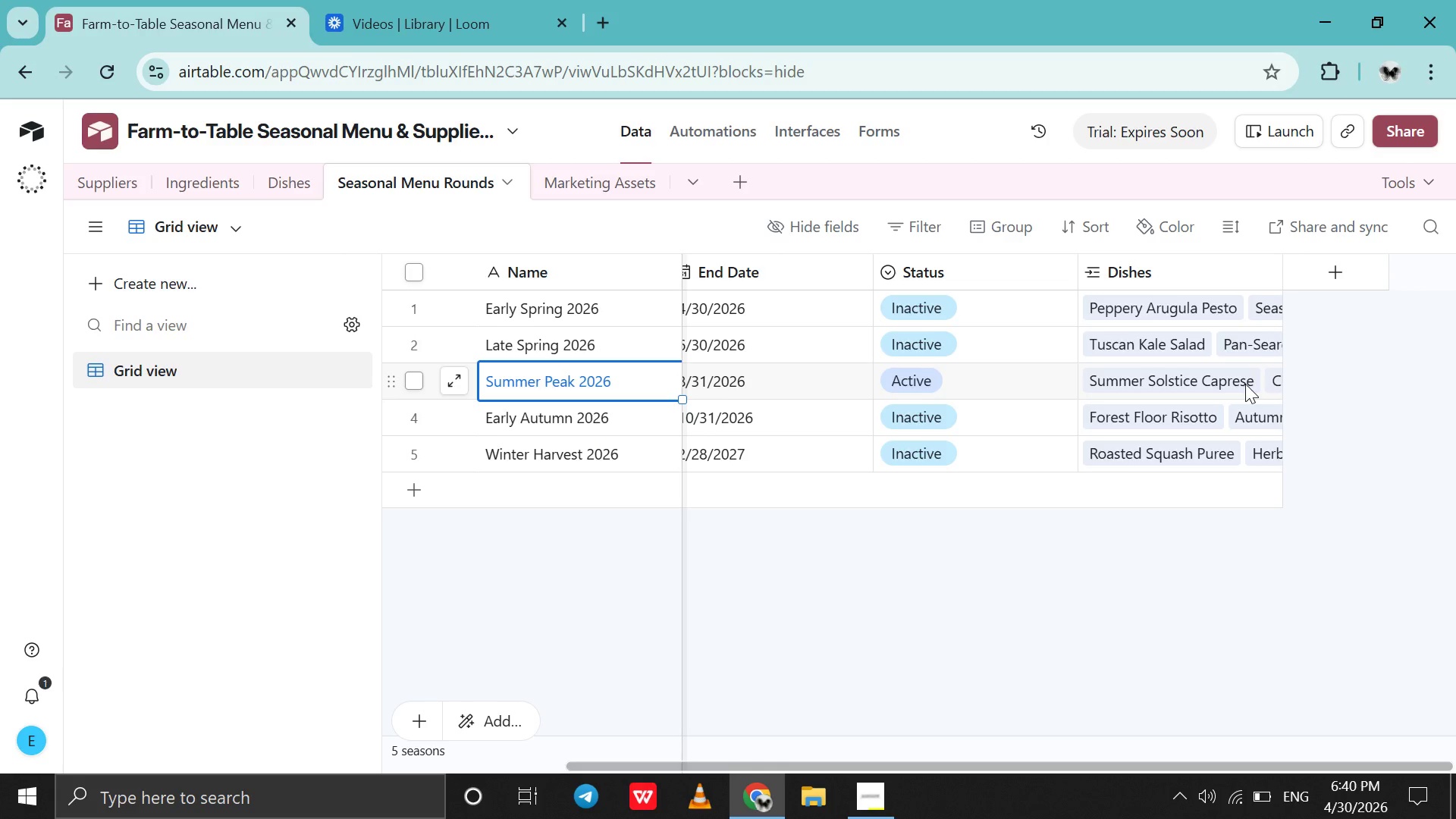 
left_click([1245, 384])
 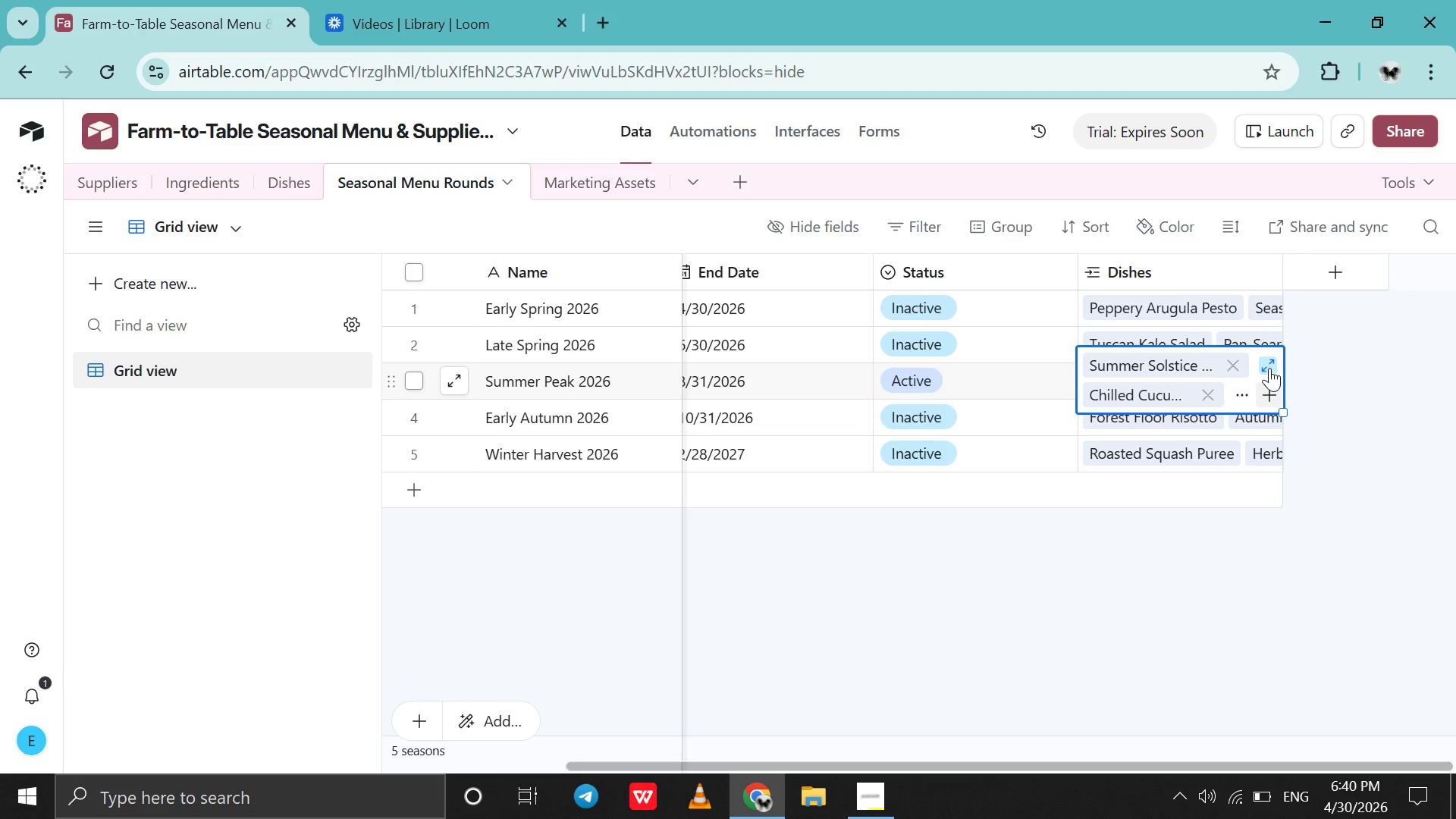 
left_click([1269, 368])
 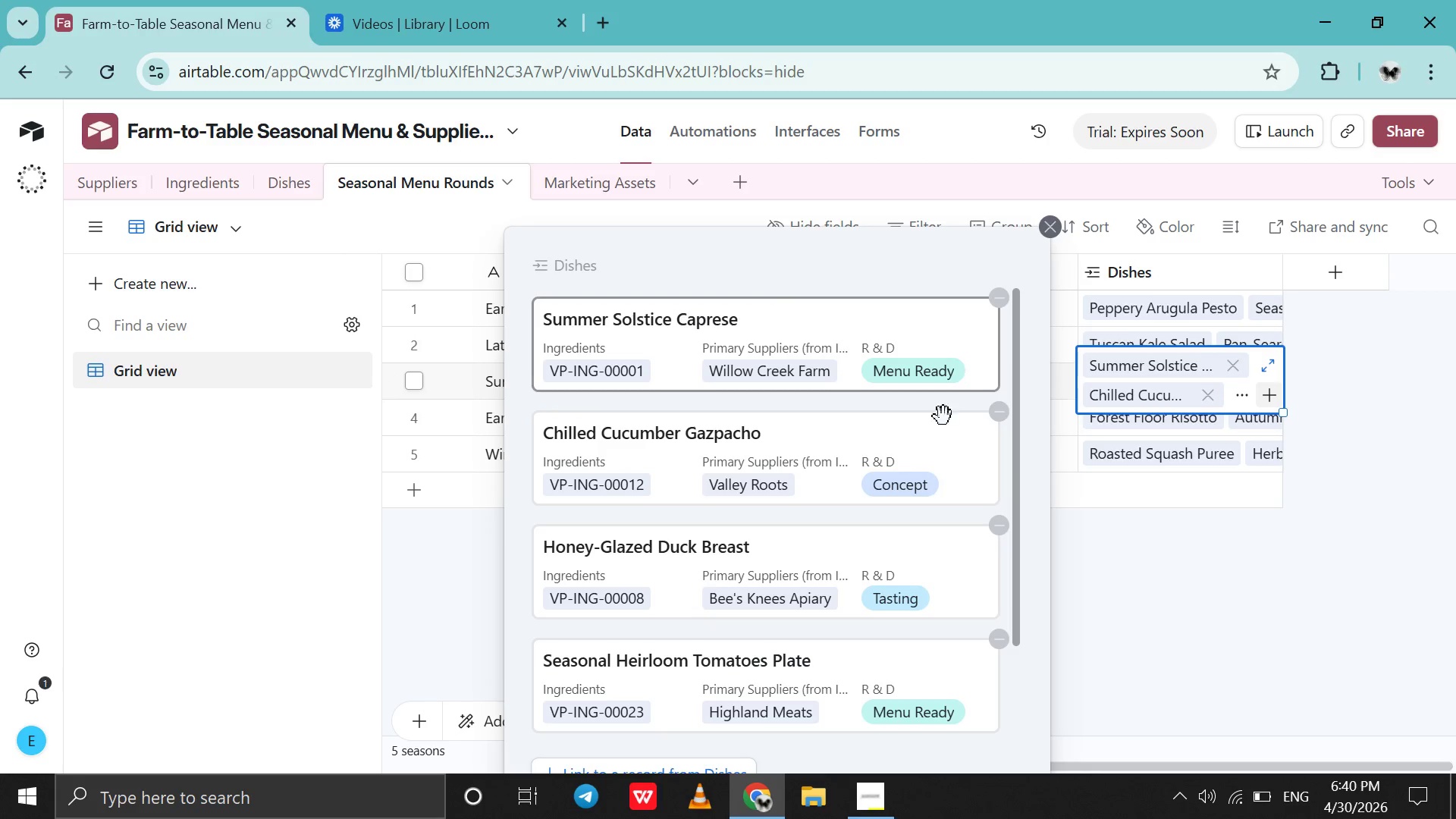 
scroll: coordinate [754, 502], scroll_direction: down, amount: 22.0
 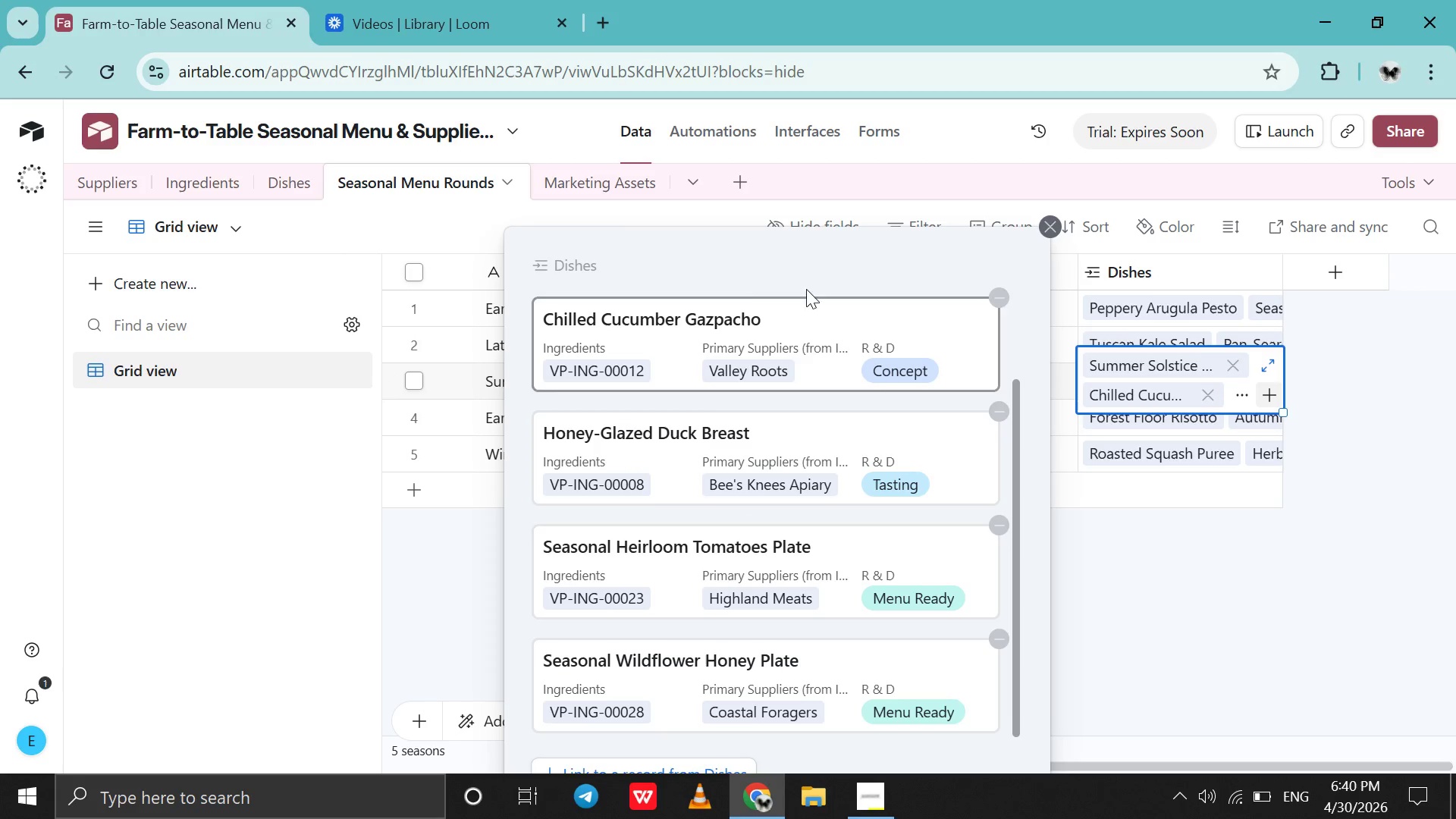 
left_click_drag(start_coordinate=[817, 277], to_coordinate=[838, 198])
 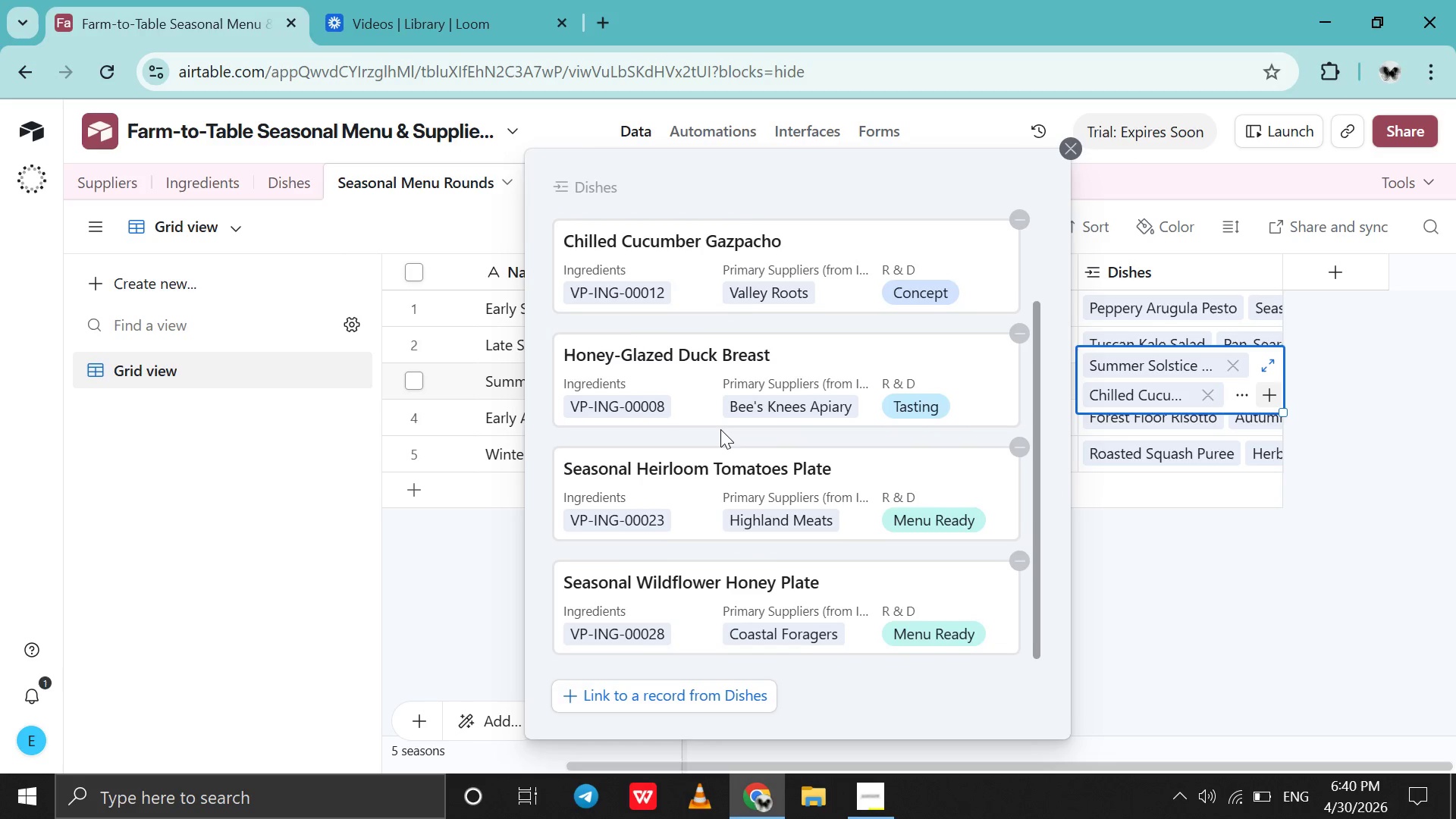 
scroll: coordinate [720, 429], scroll_direction: up, amount: 11.0